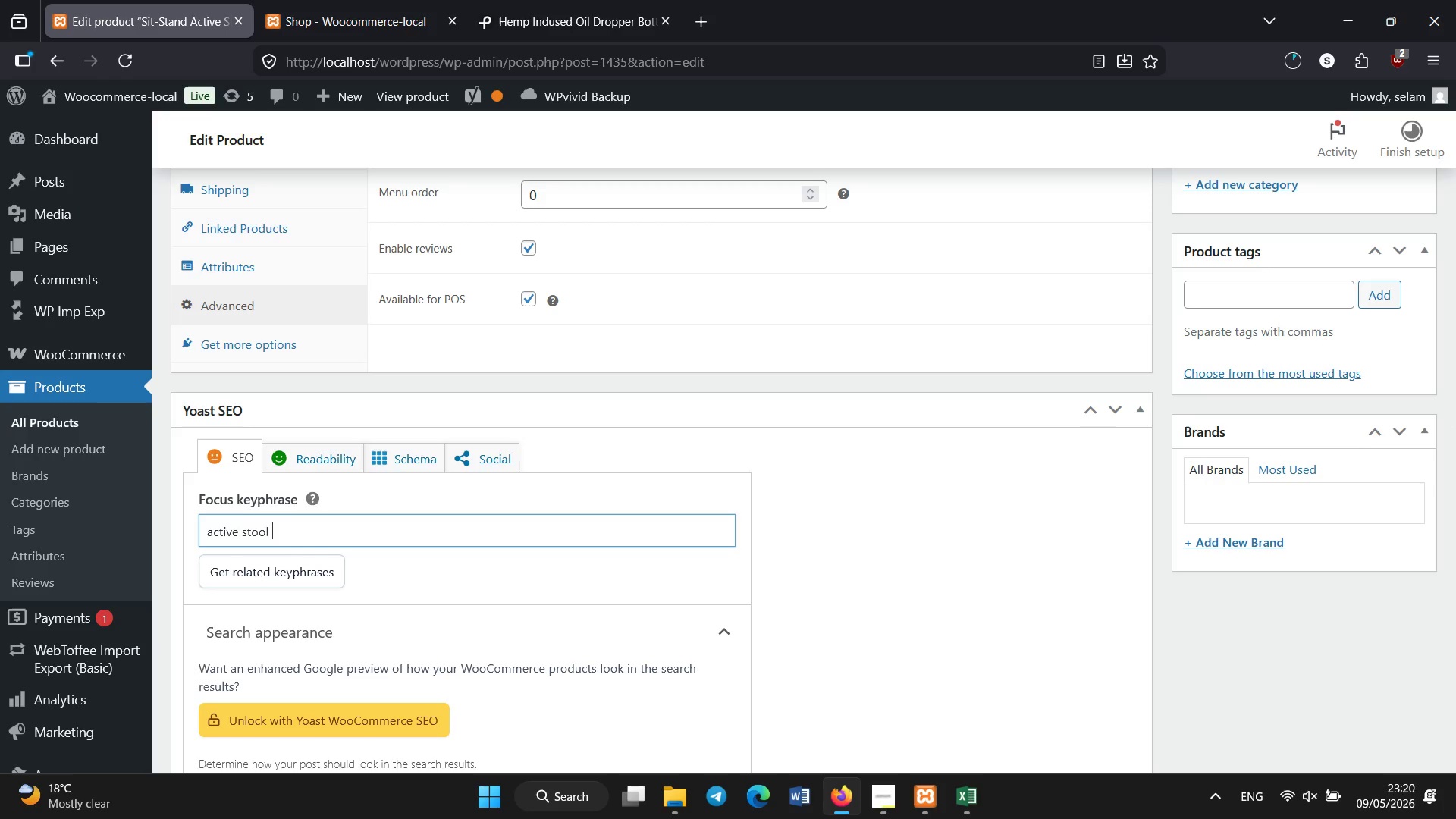 
scroll: coordinate [609, 523], scroll_direction: up, amount: 1.0
 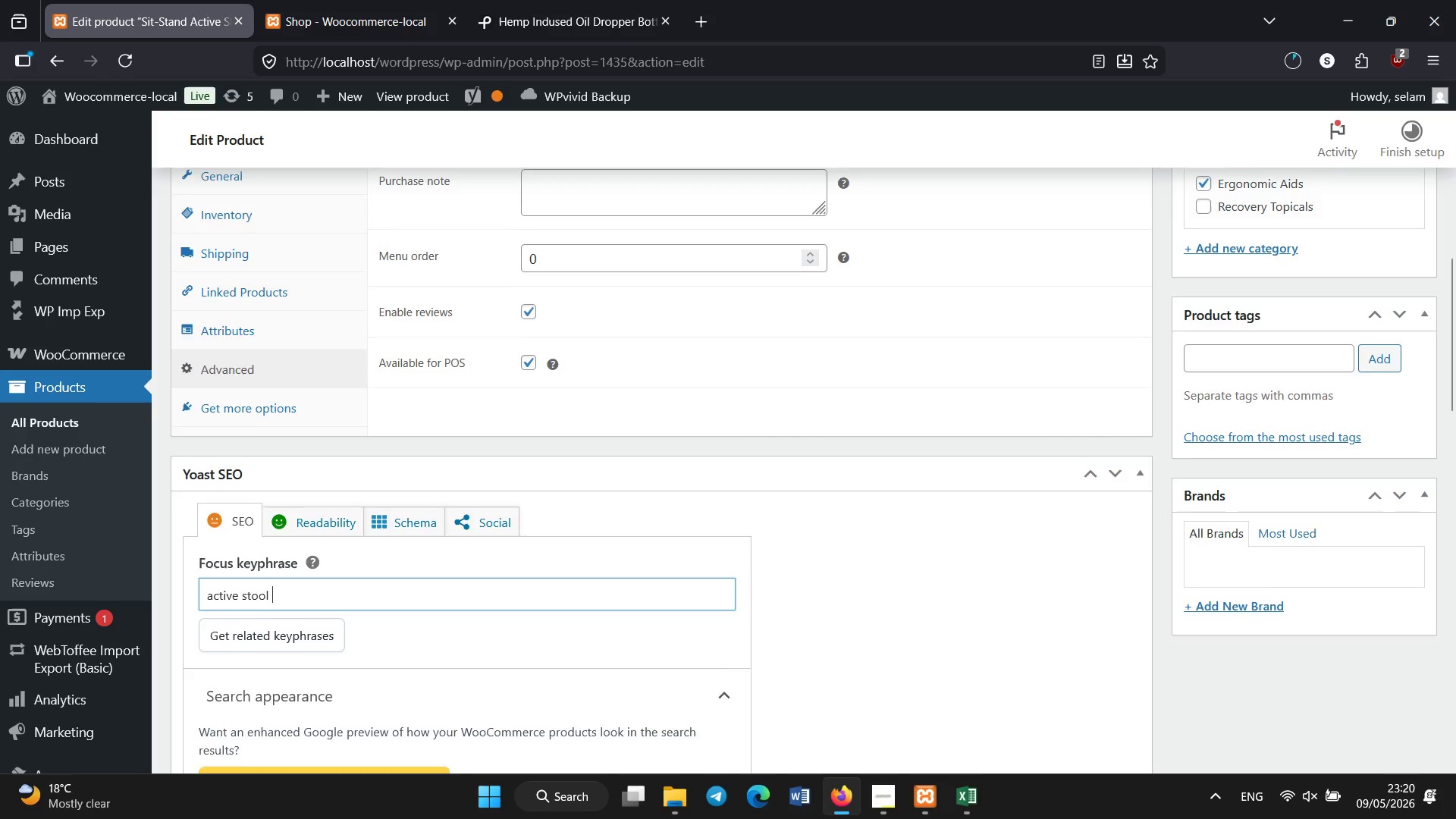 
left_click([601, 1])
 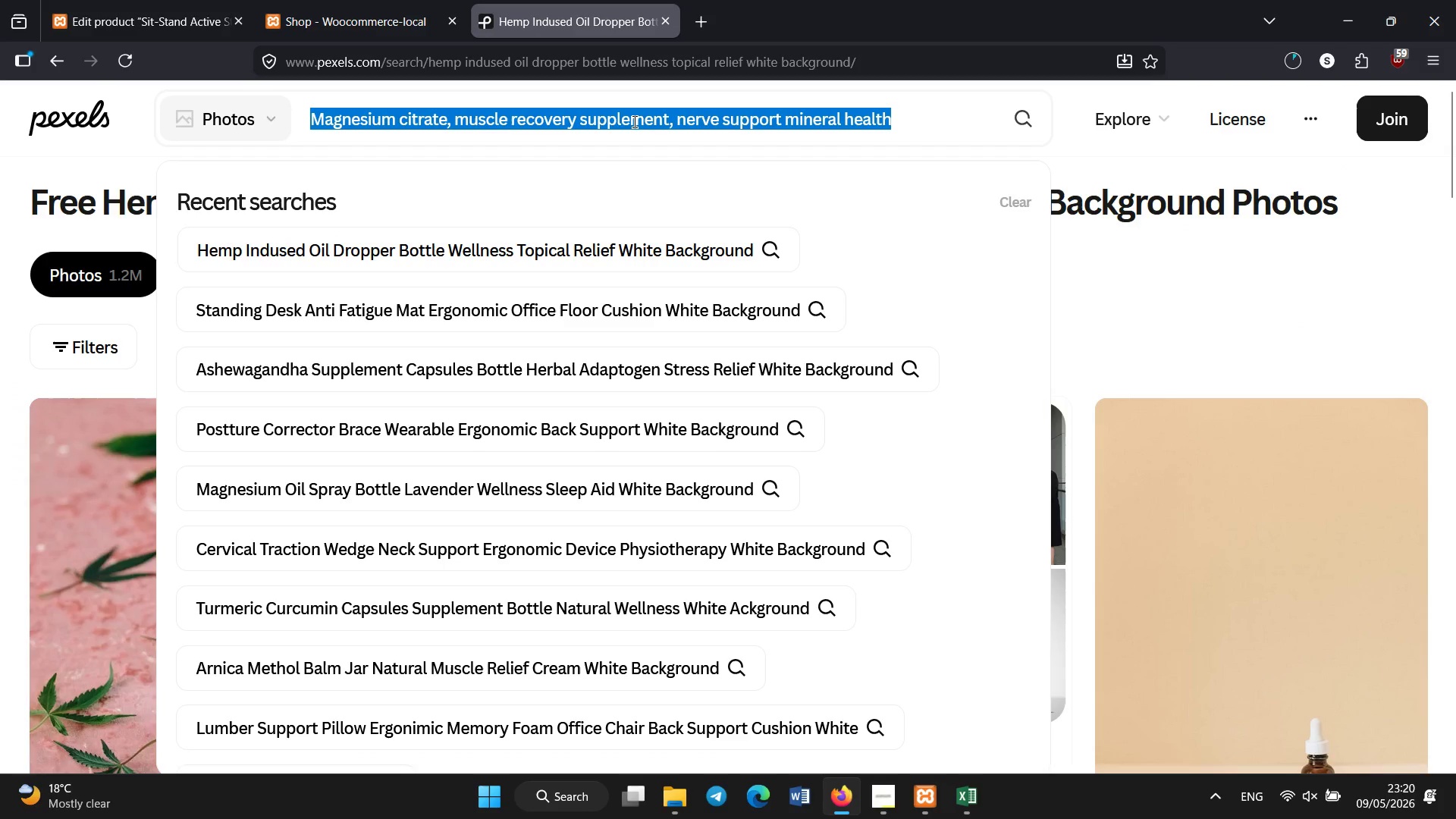 
scroll: coordinate [660, 65], scroll_direction: up, amount: 9.0
 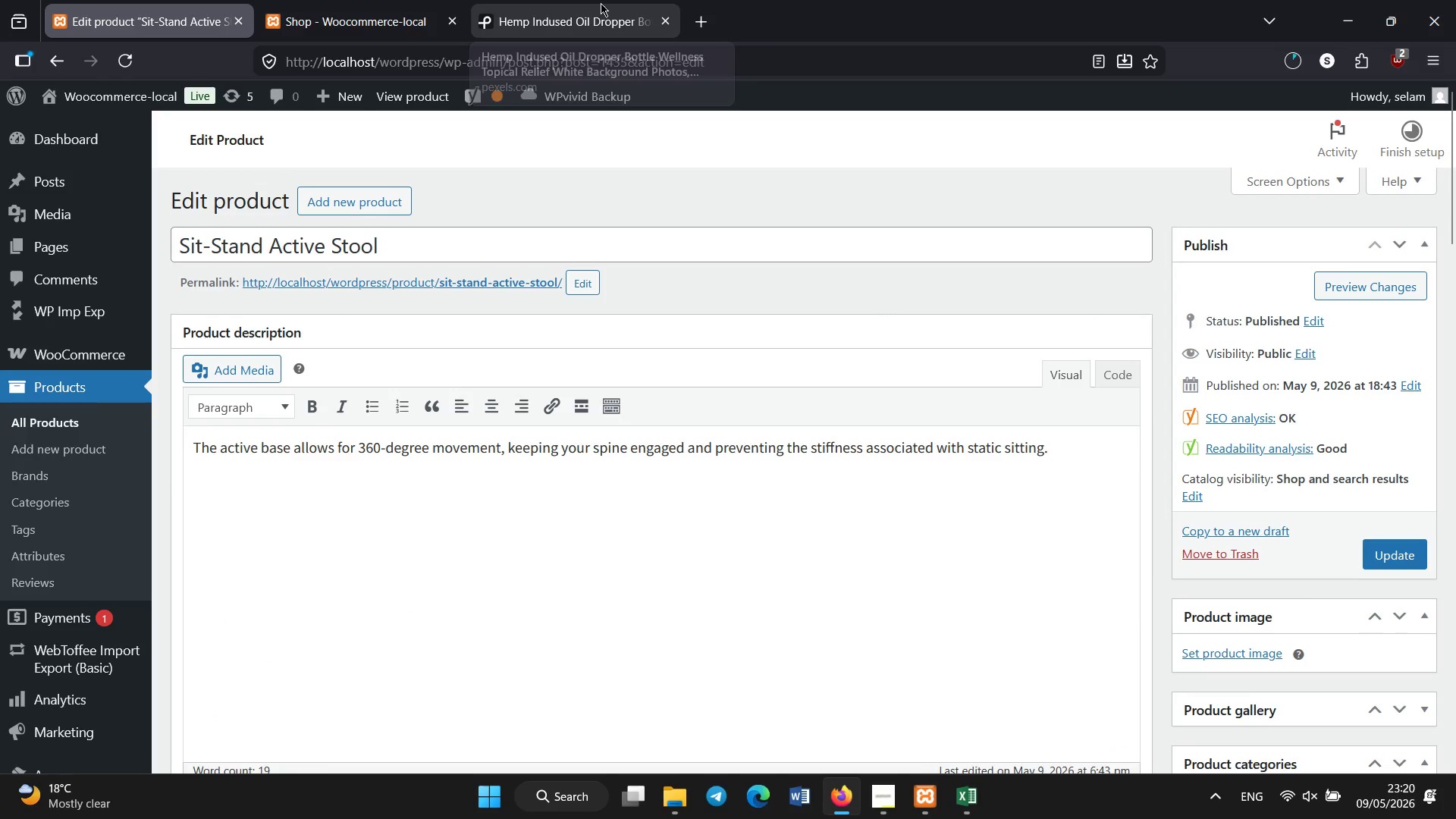 
key(Control+A)
 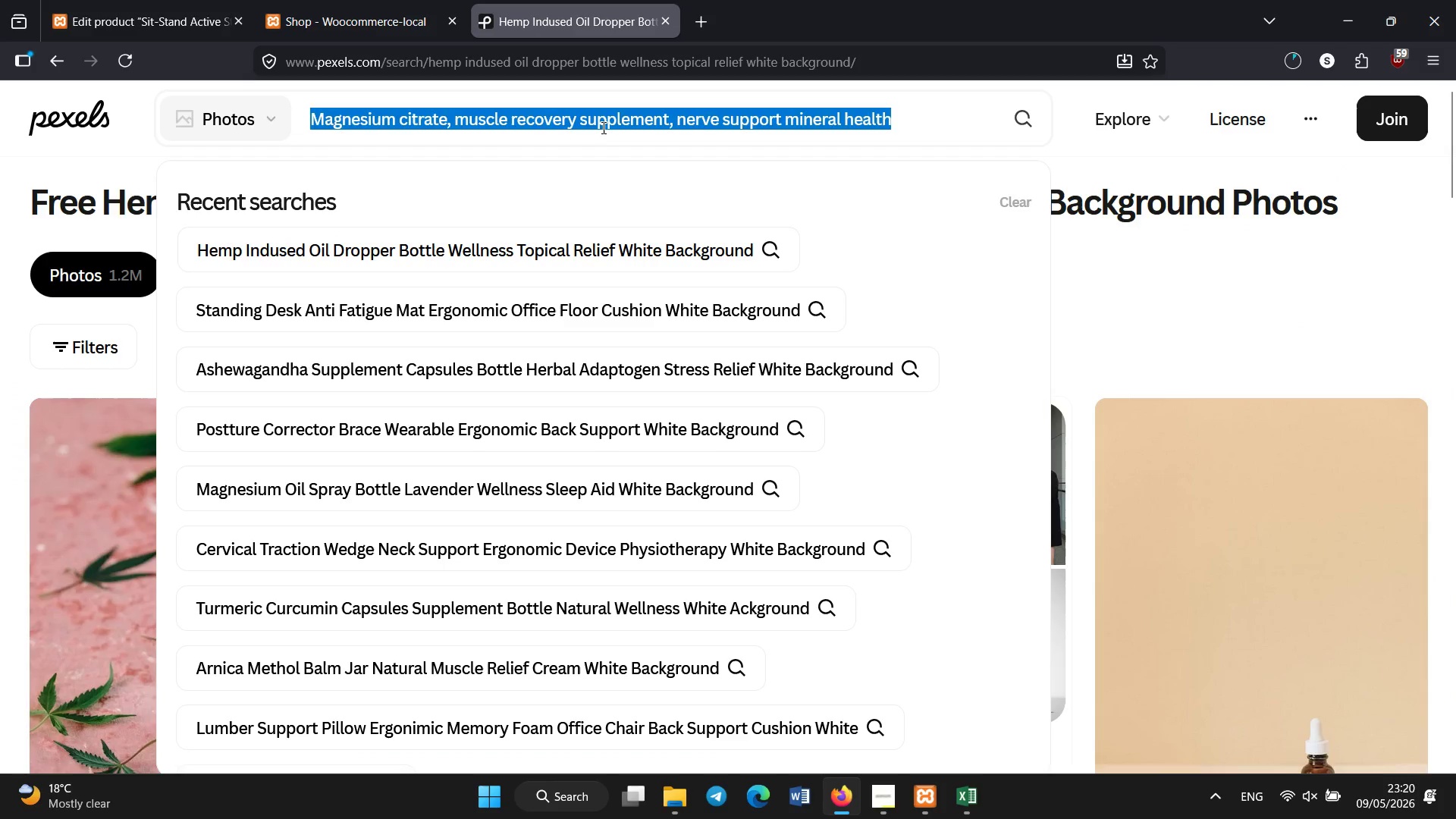 
key(Backspace)
type(wobble stool ergonomic standing desk active chair white bakcegou)
 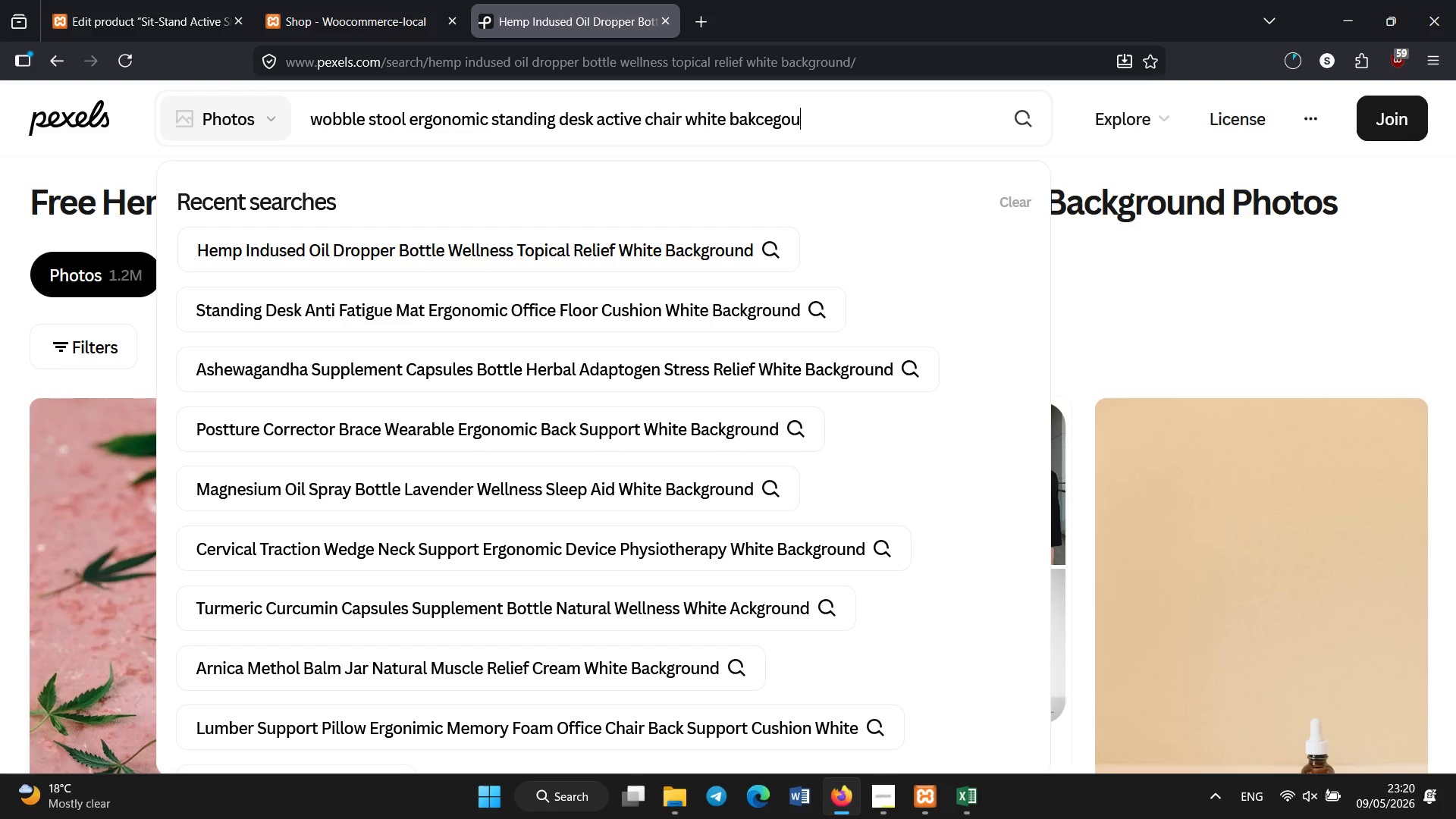 
type(nd)
 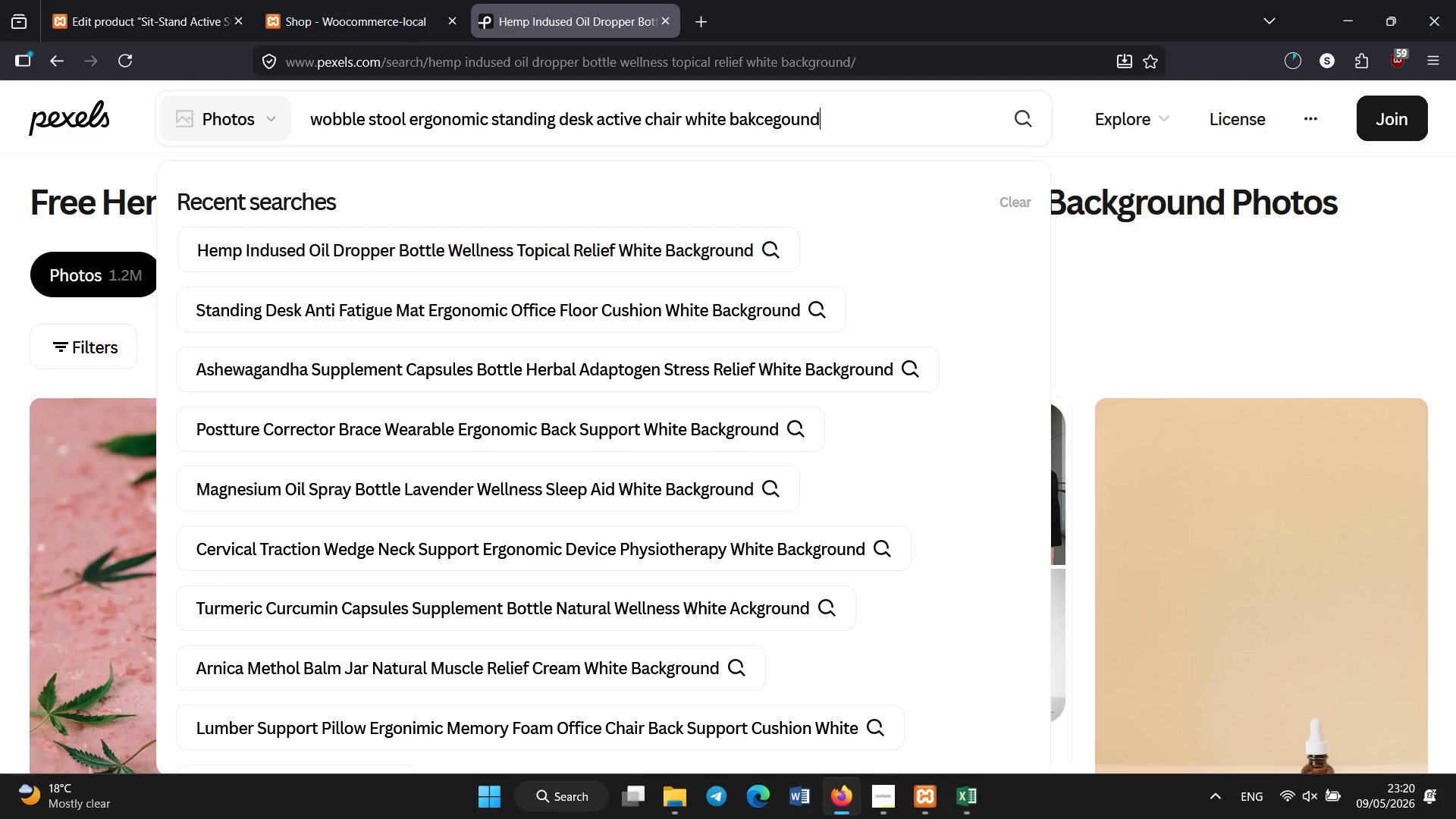 
key(Enter)
 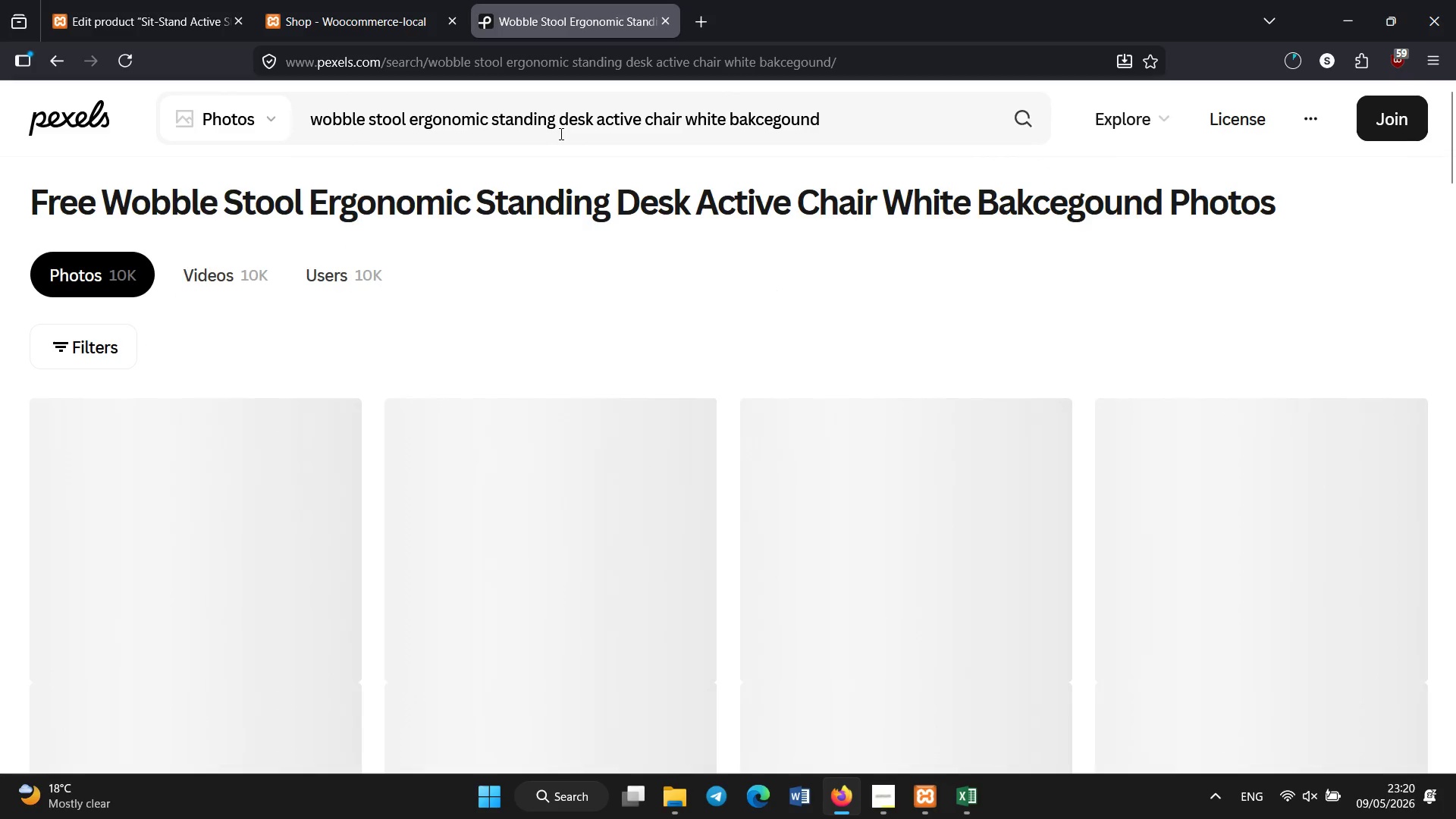 
left_click([575, 126])
 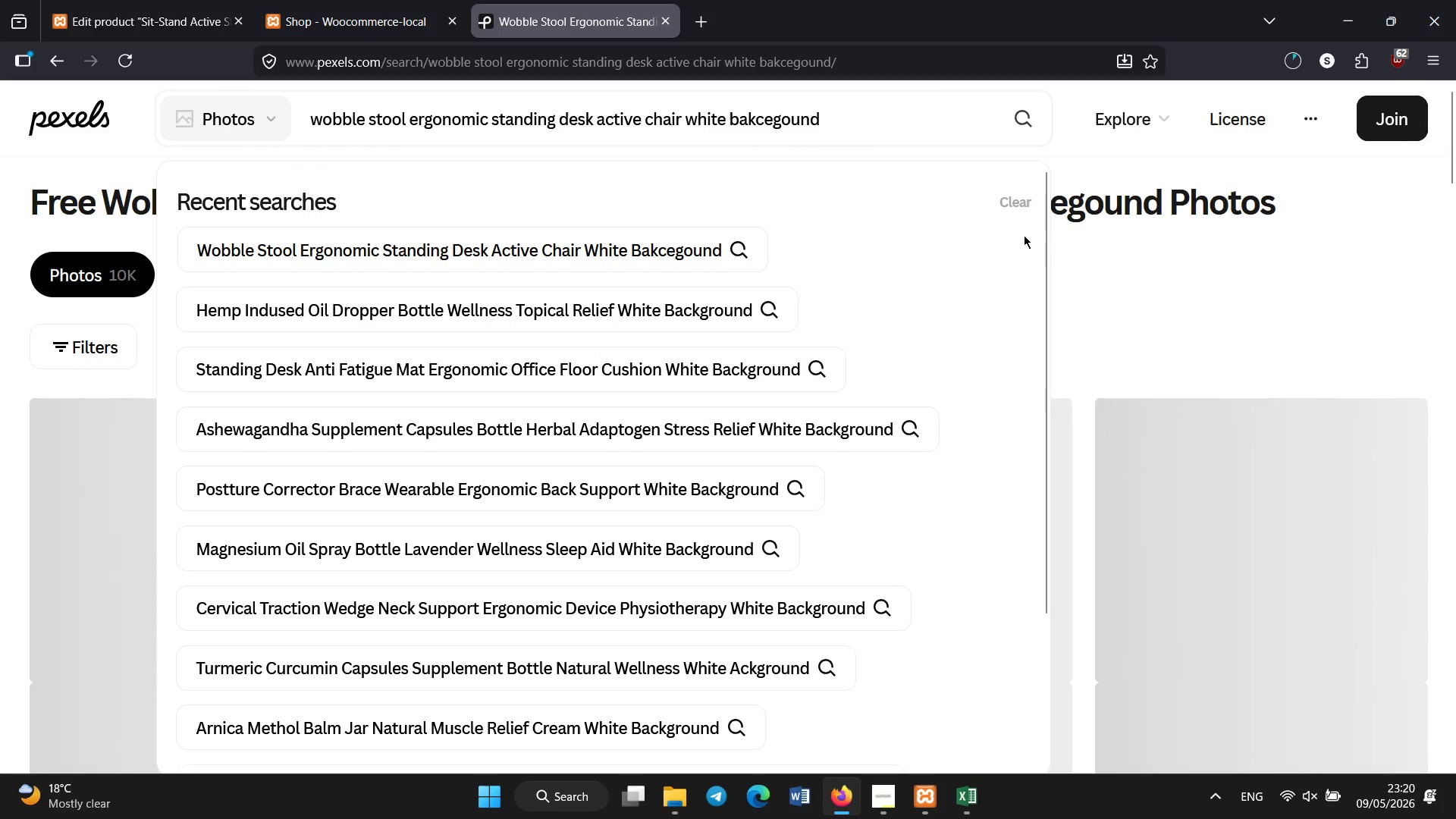 
left_click([1234, 311])
 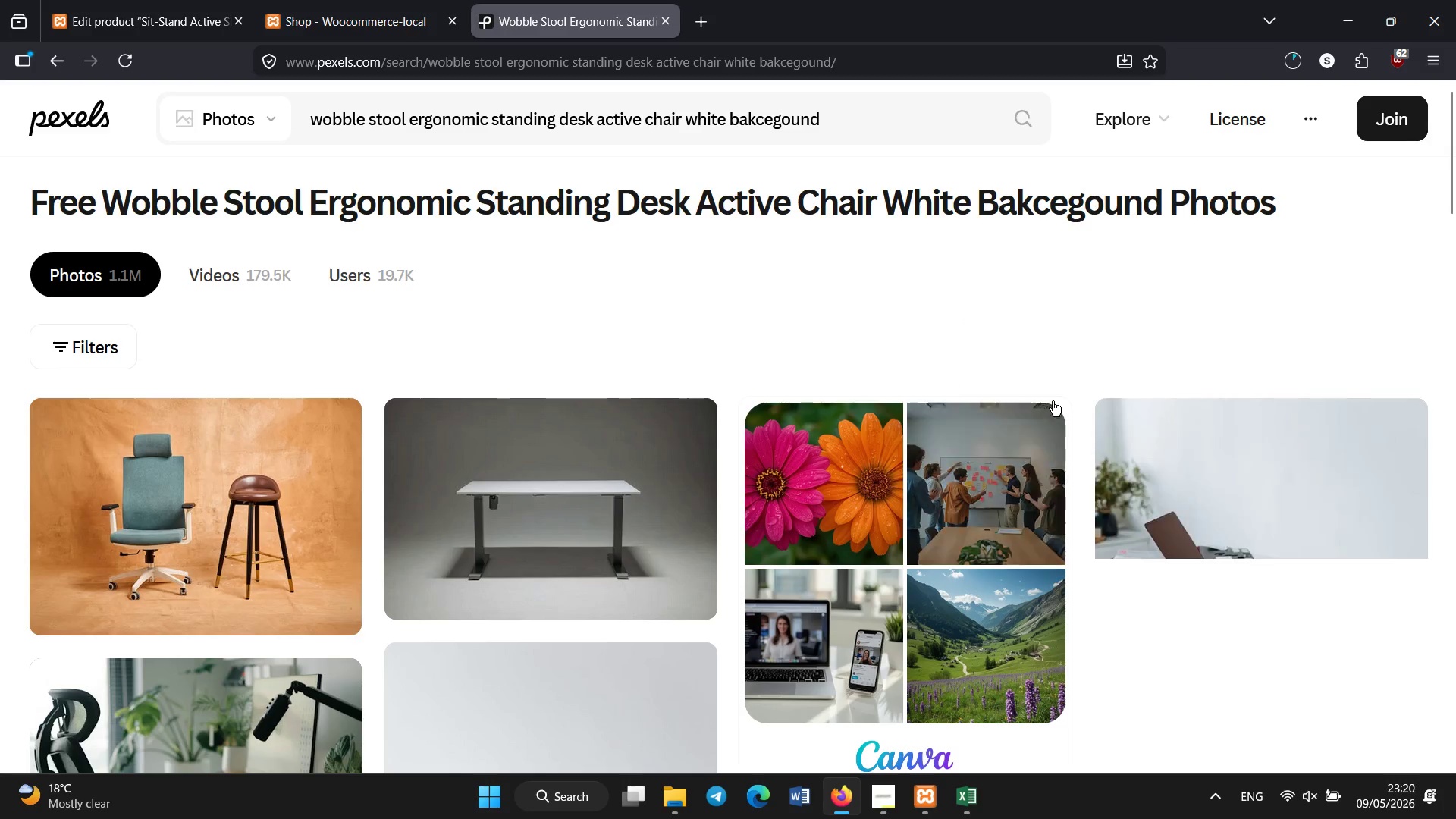 
wait(8.75)
 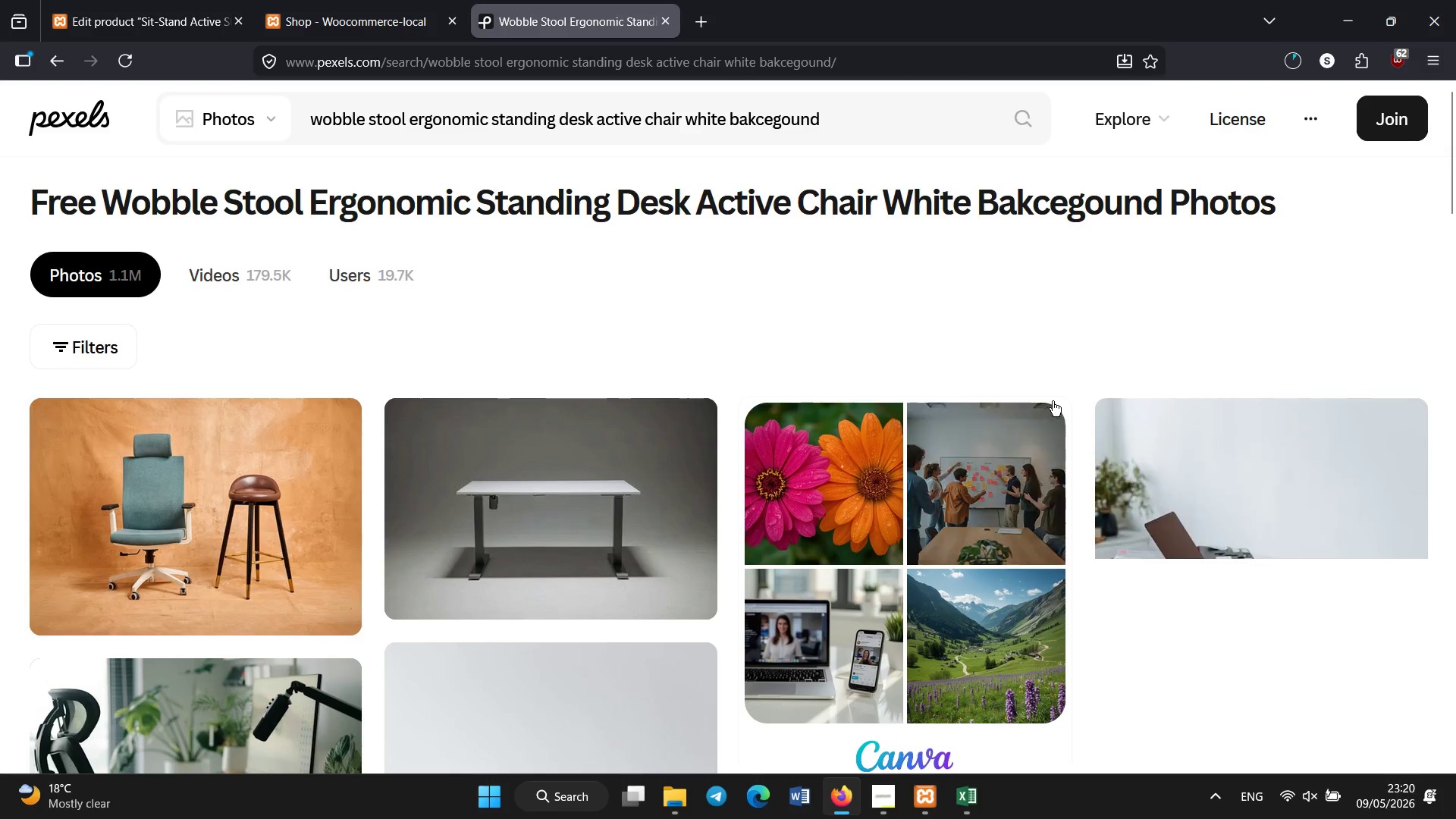 
scroll: coordinate [821, 348], scroll_direction: down, amount: 3.0
 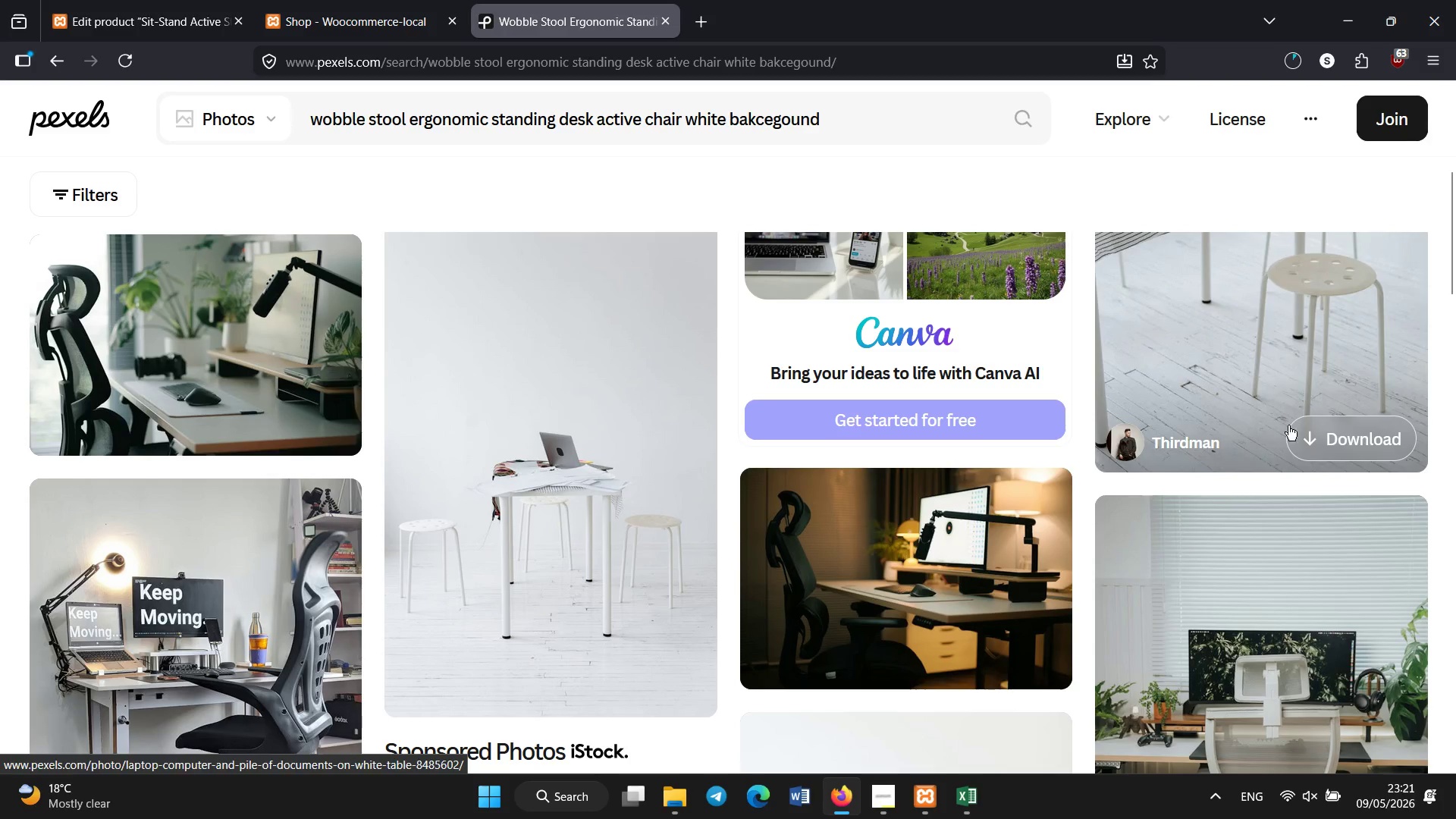 
left_click([1310, 431])
 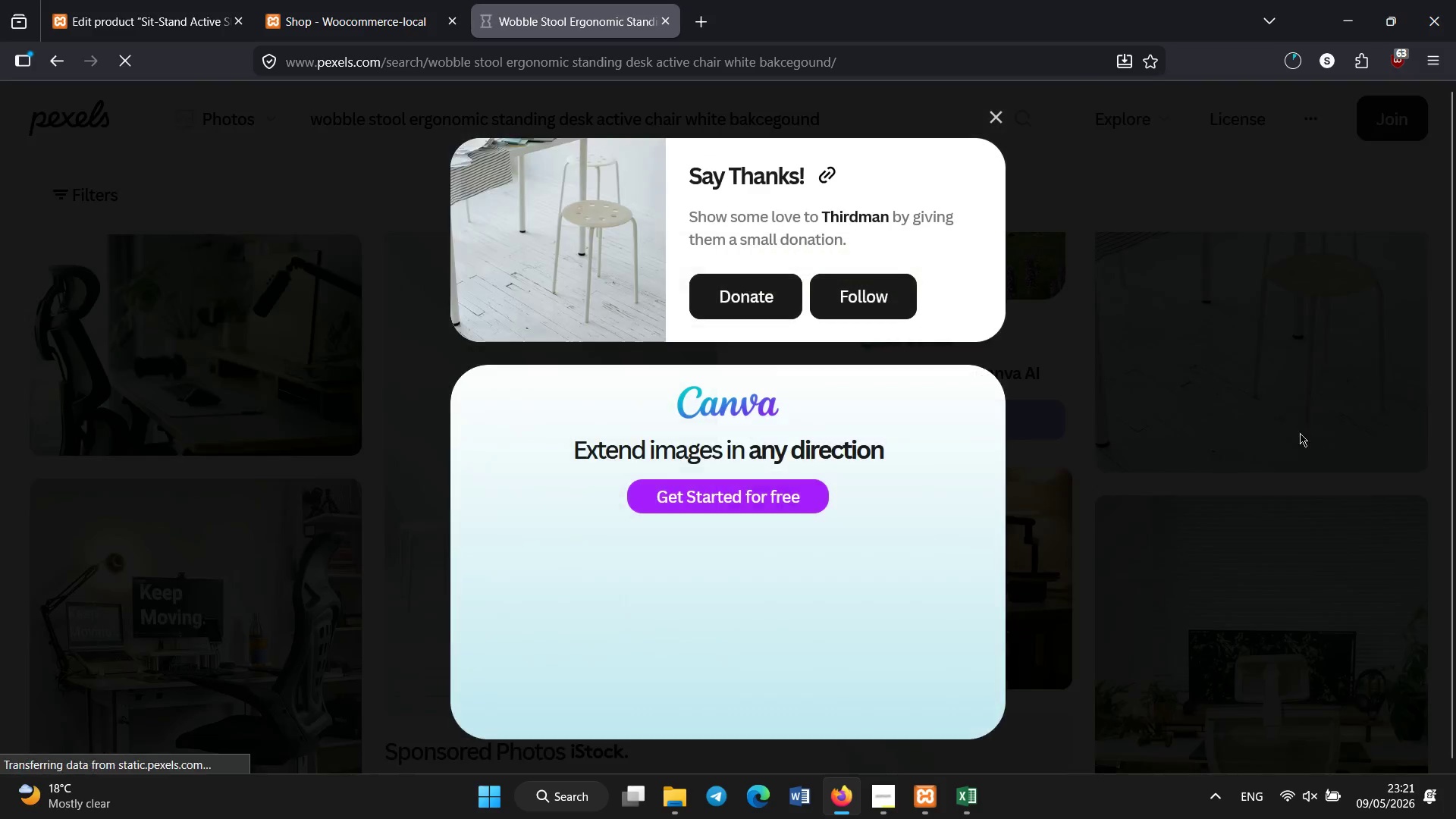 
scroll: coordinate [1276, 438], scroll_direction: none, amount: 0.0
 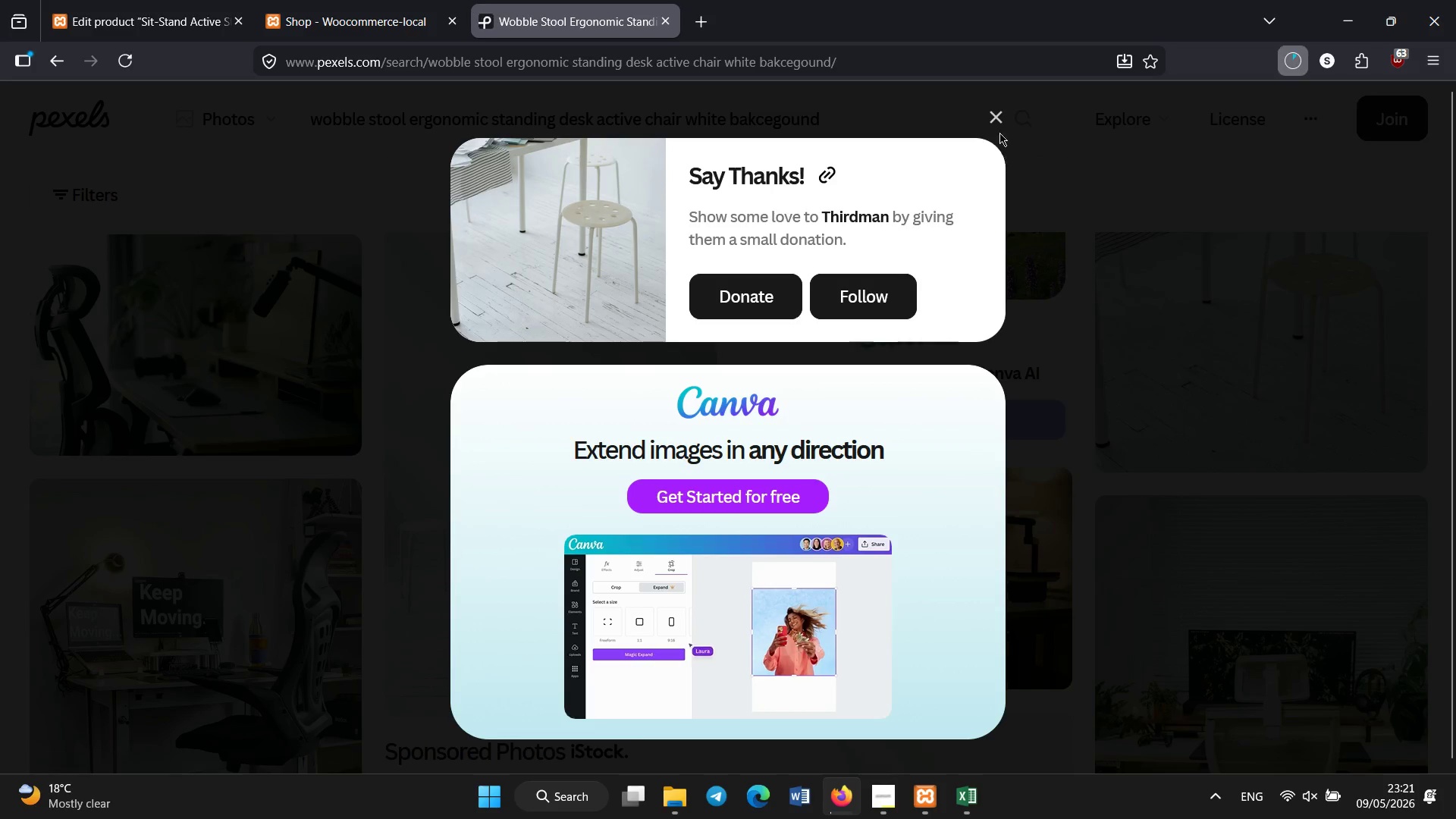 
left_click([998, 116])
 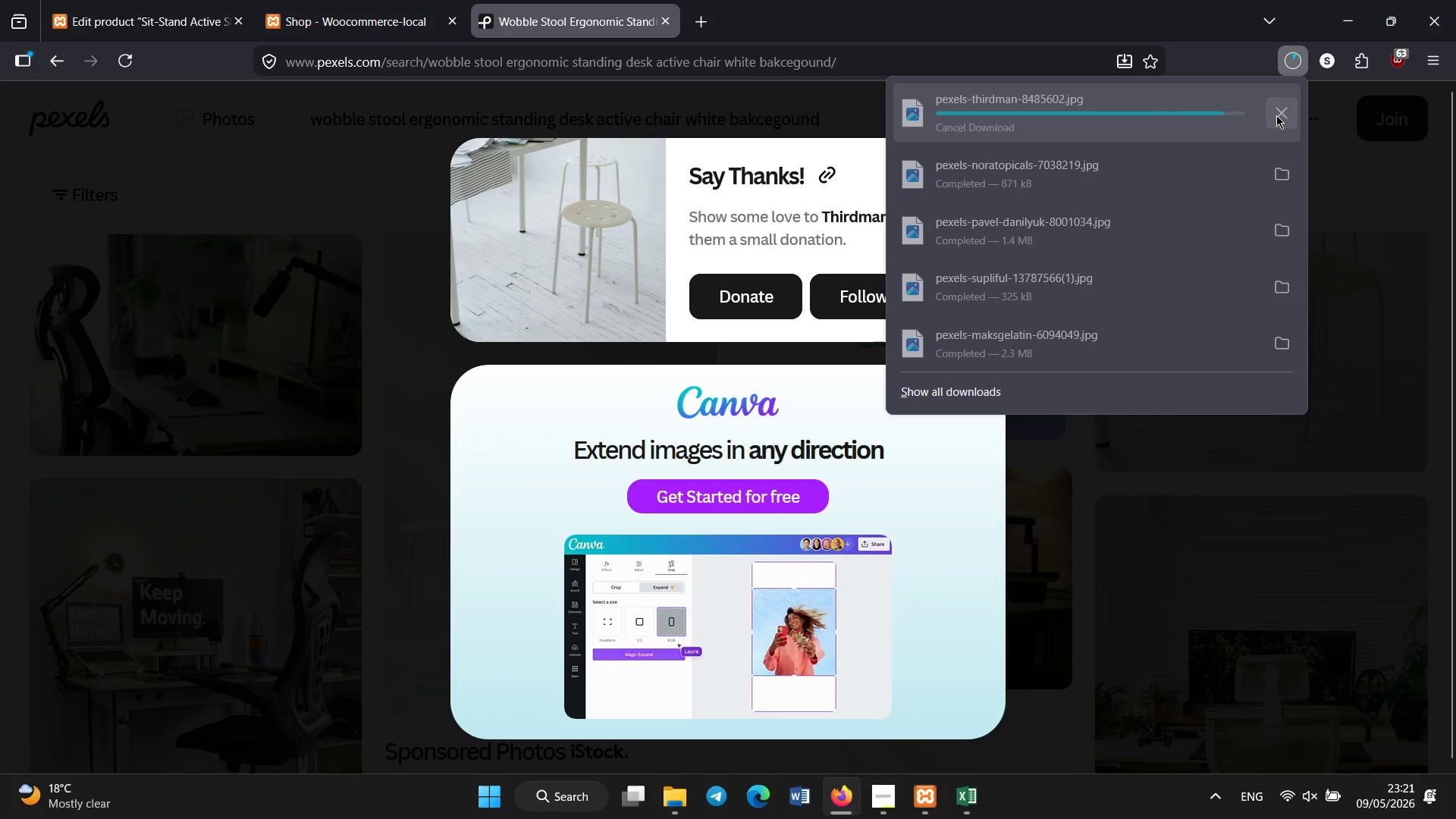 
left_click([1283, 120])
 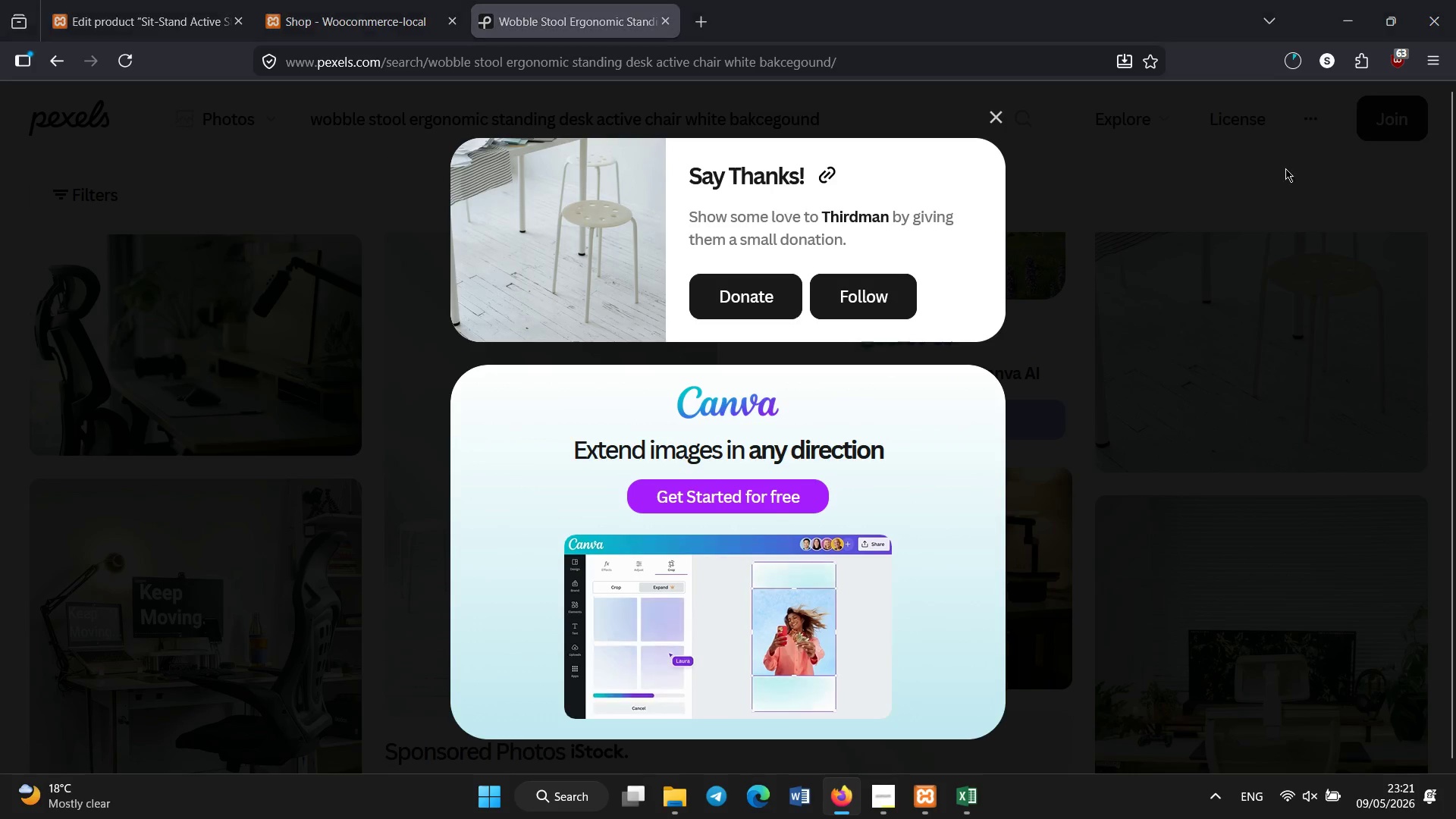 
left_click([1285, 175])
 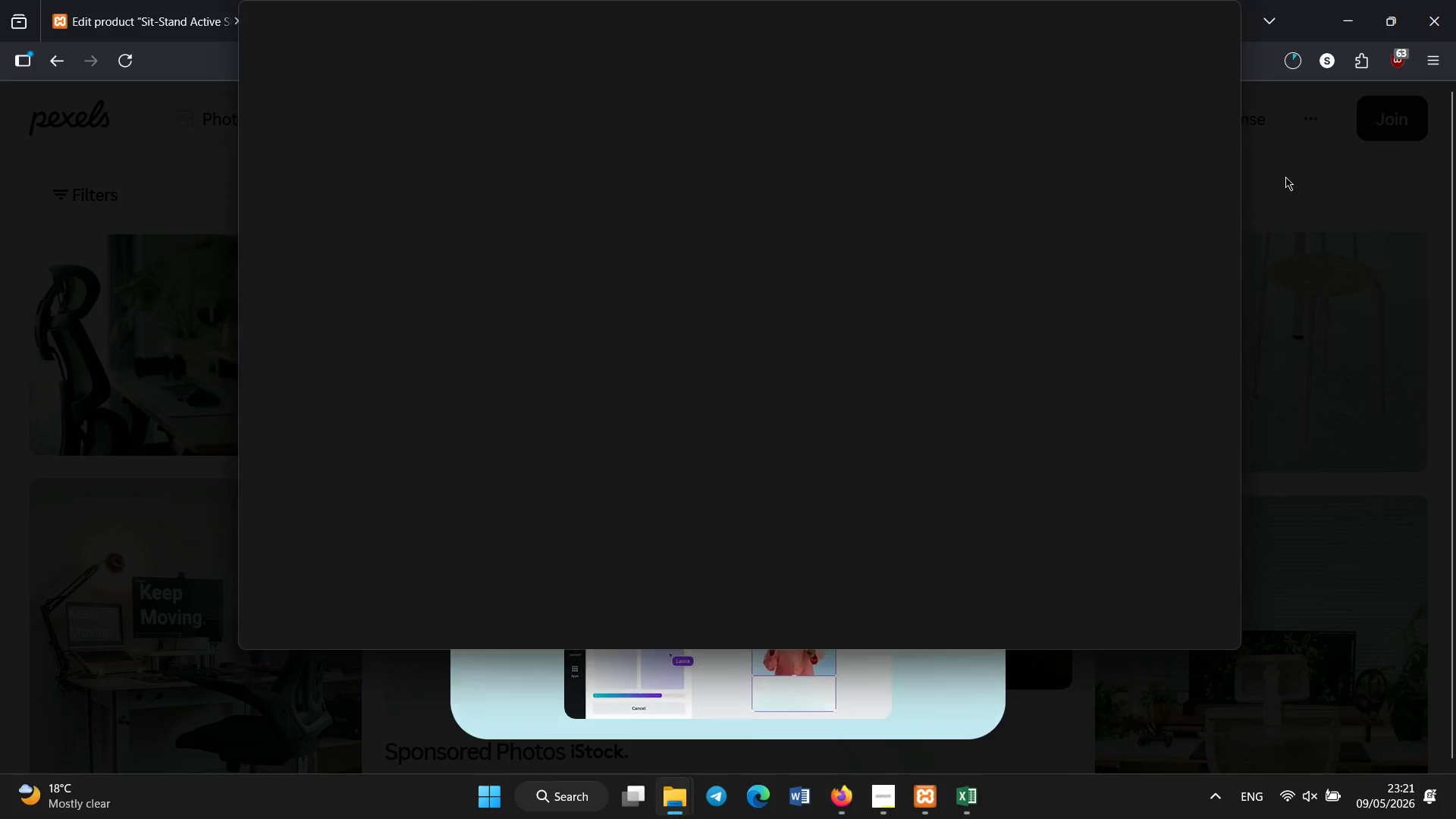 
scroll: coordinate [1258, 268], scroll_direction: none, amount: 0.0
 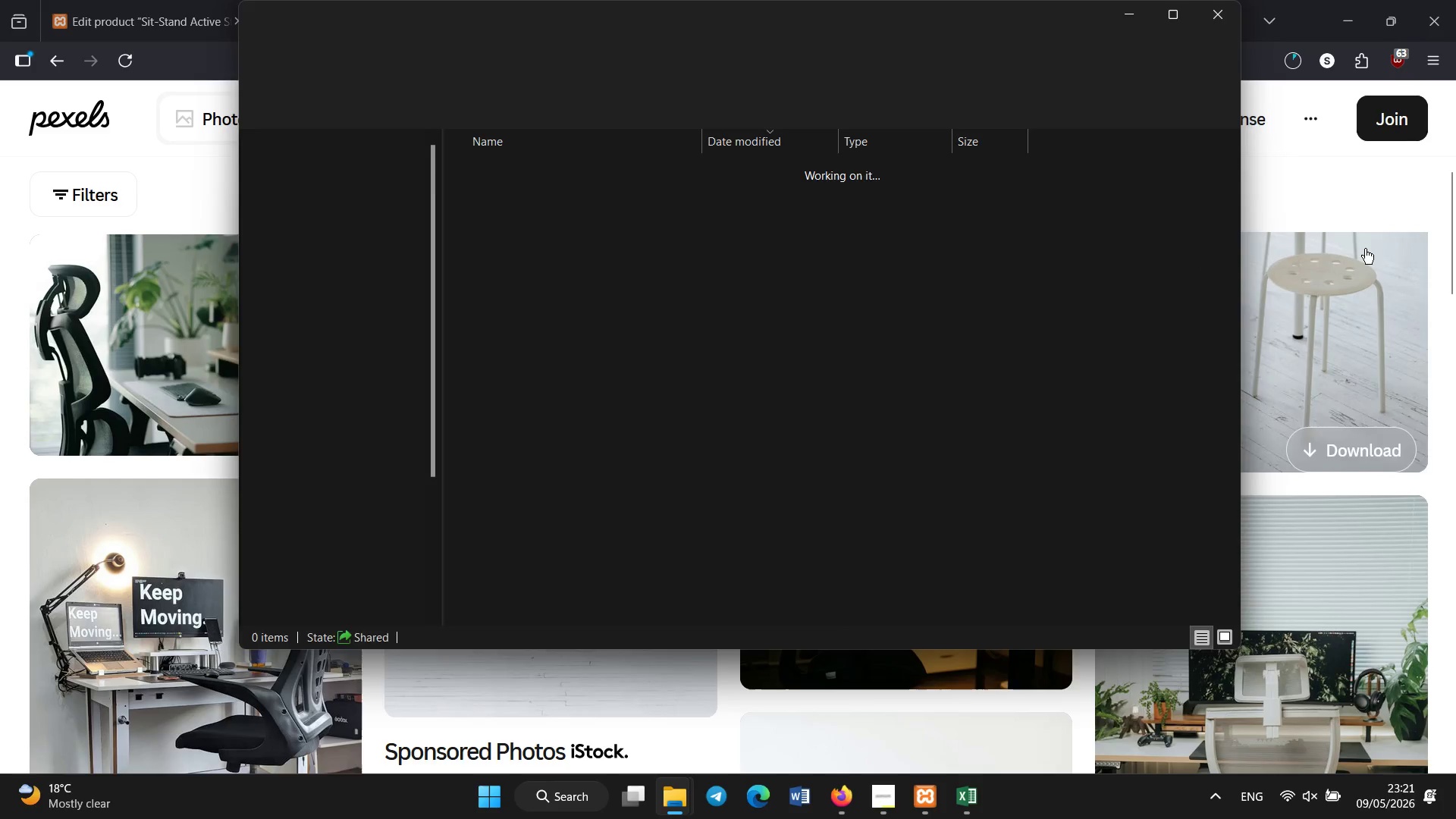 
left_click([1365, 249])
 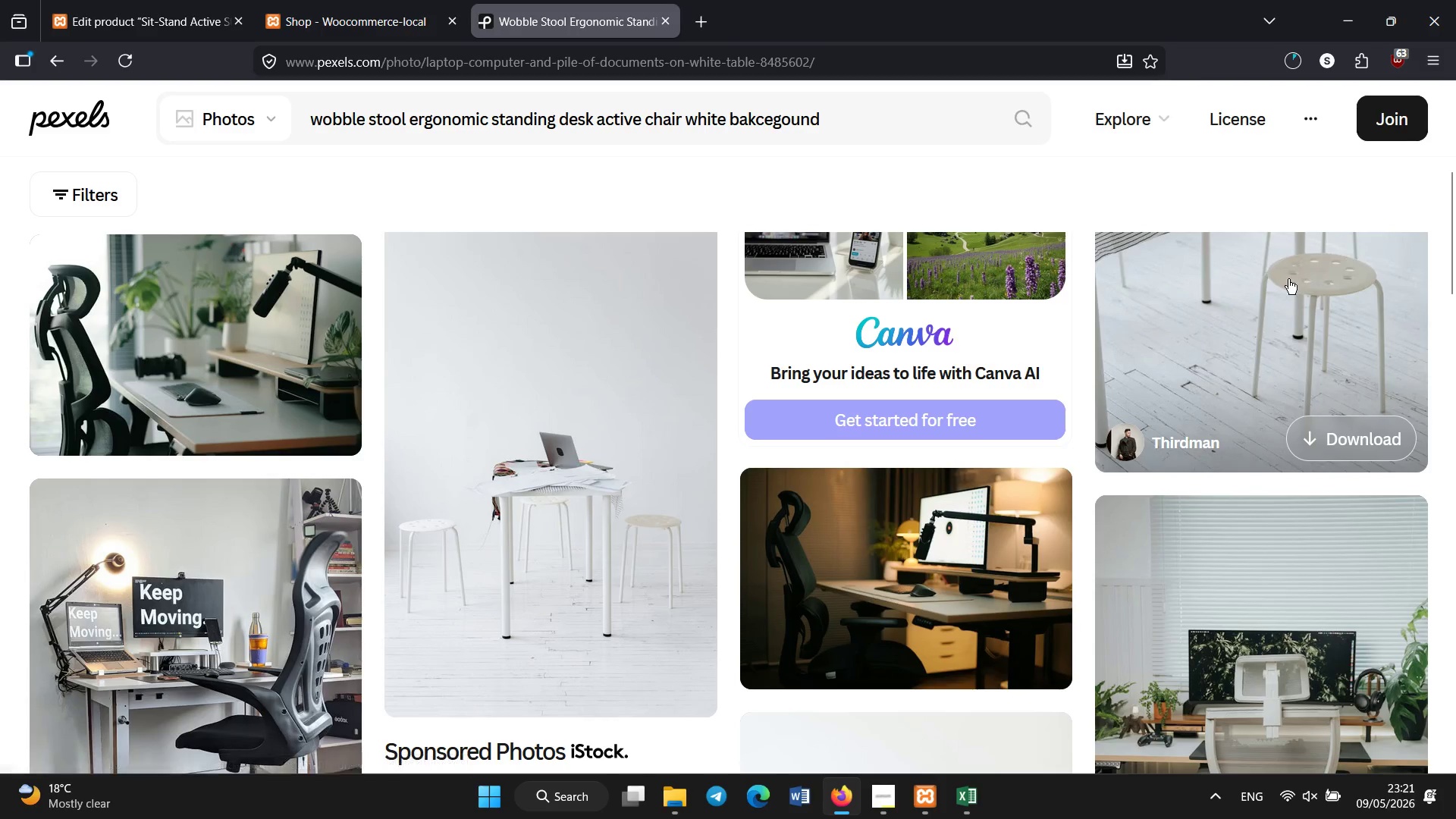 
scroll: coordinate [1318, 627], scroll_direction: down, amount: 4.0
 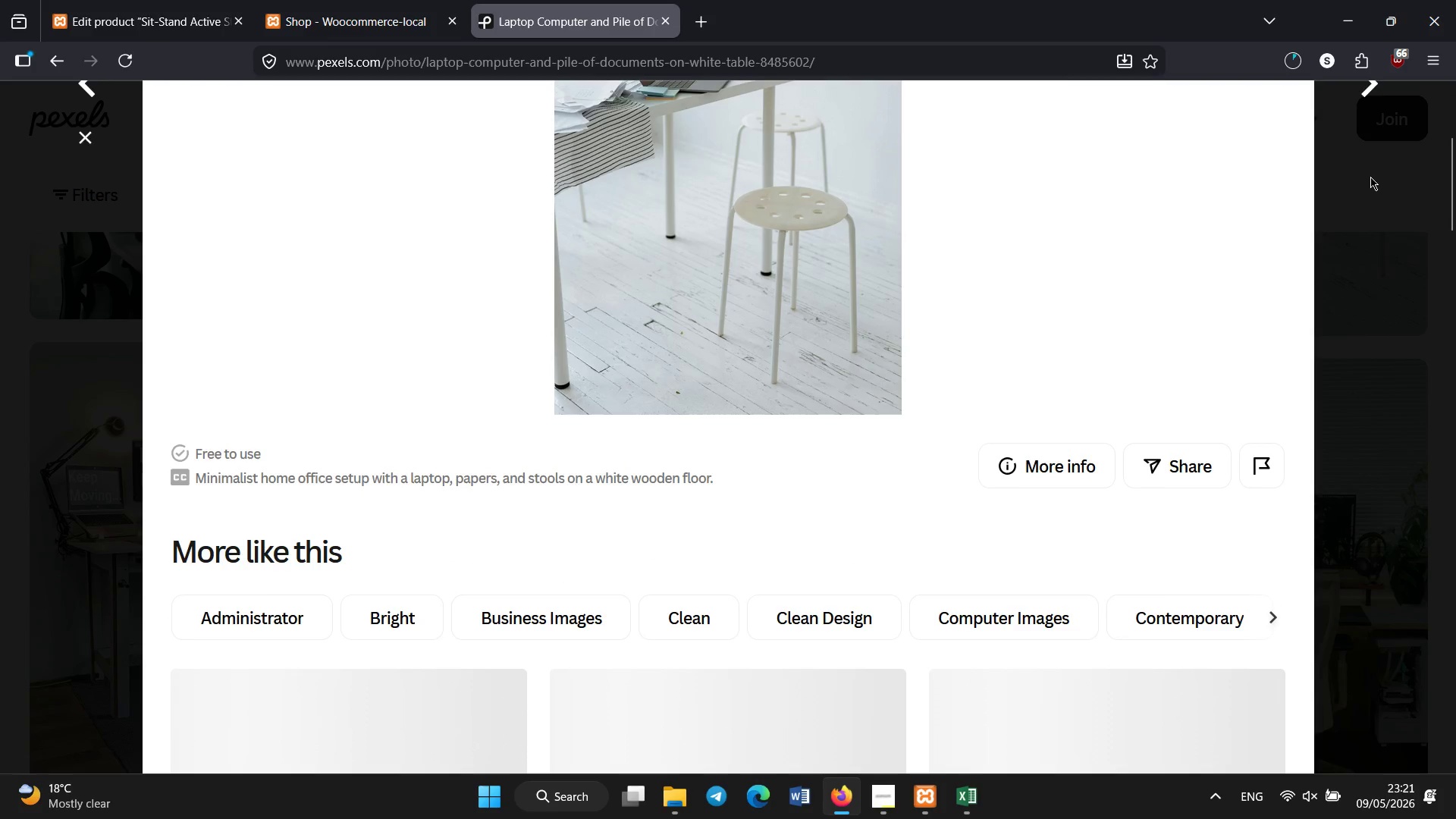 
scroll: coordinate [1275, 245], scroll_direction: up, amount: 4.0
 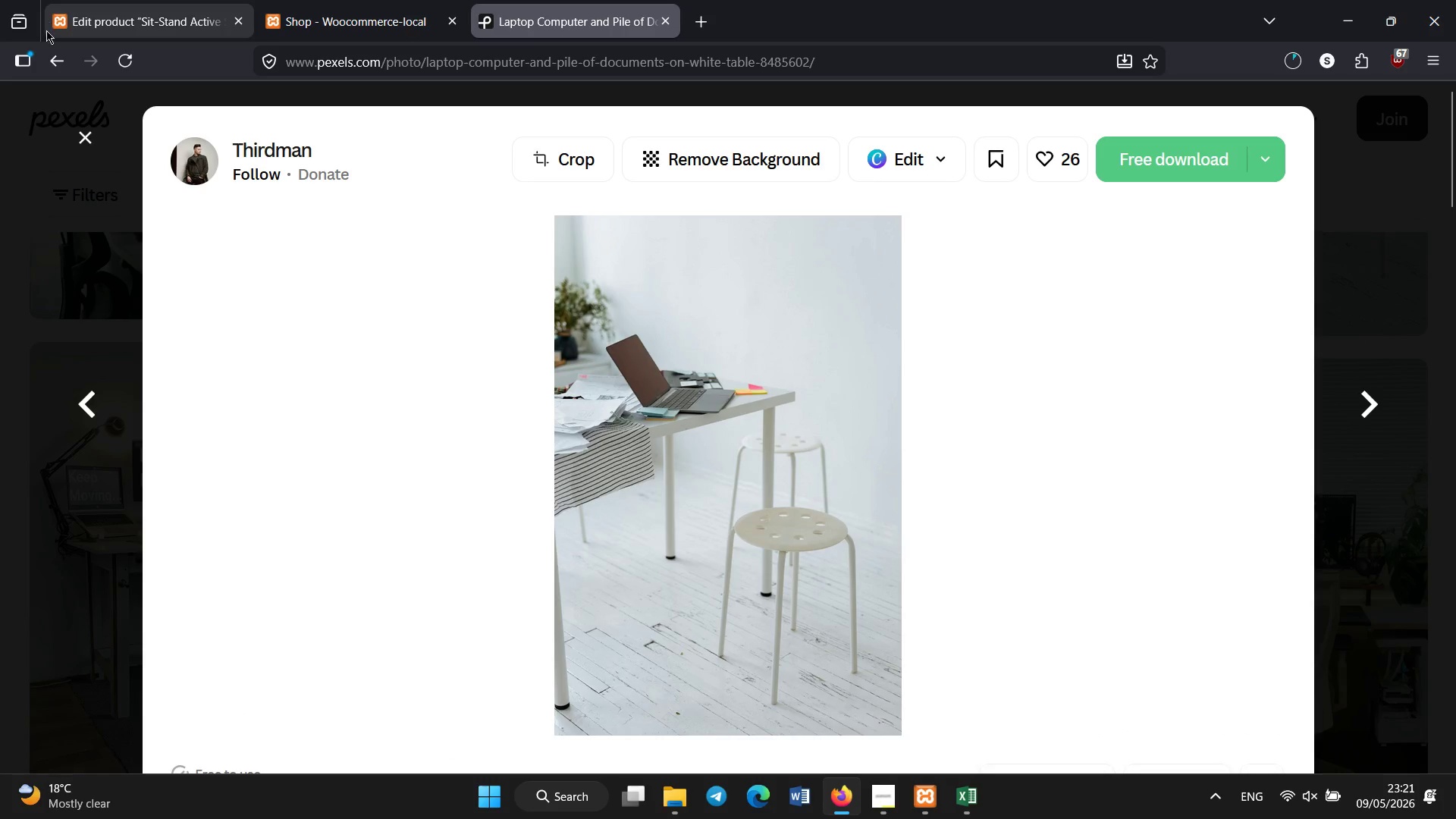 
left_click([80, 133])
 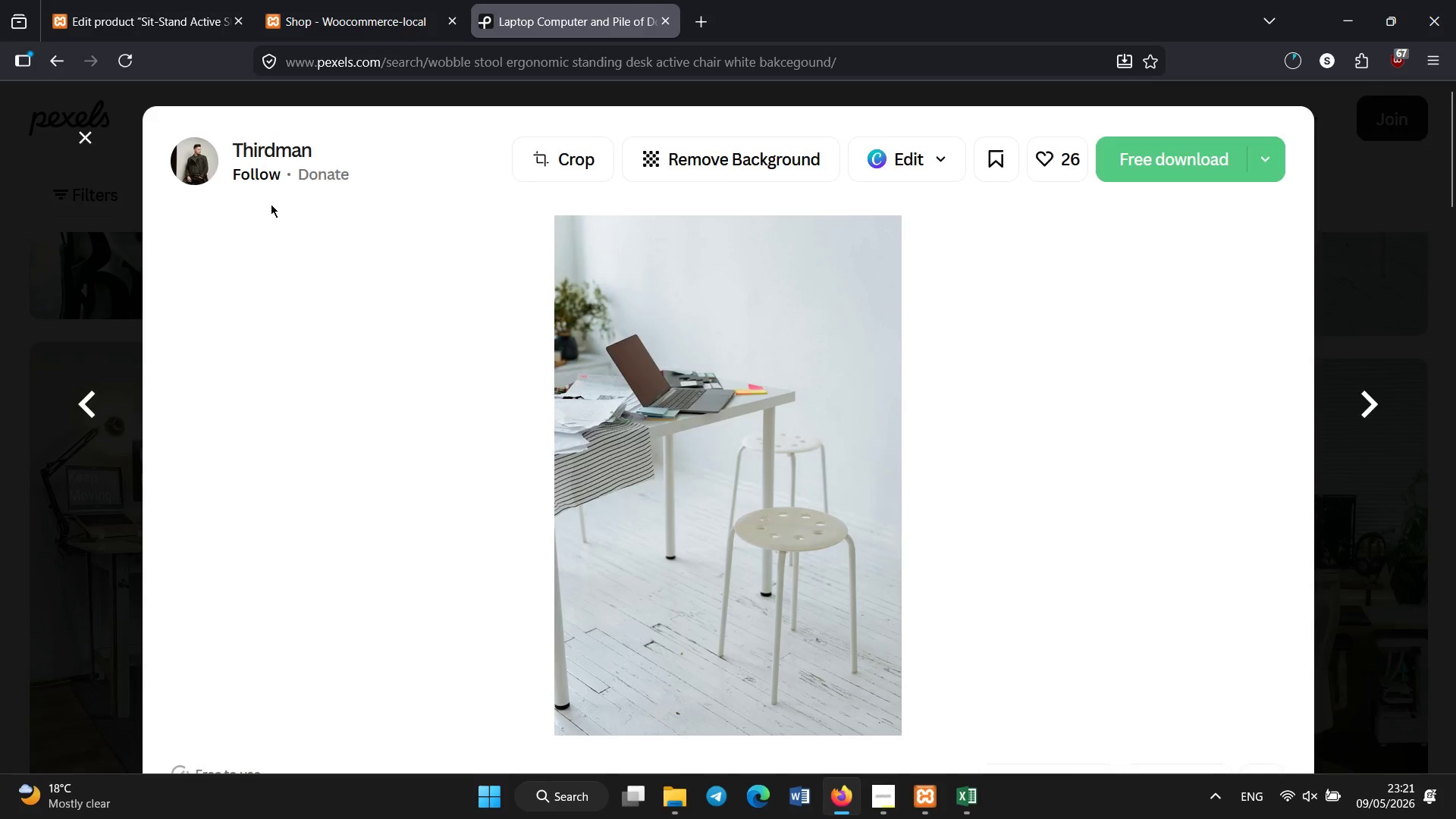 
scroll: coordinate [513, 374], scroll_direction: down, amount: 5.0
 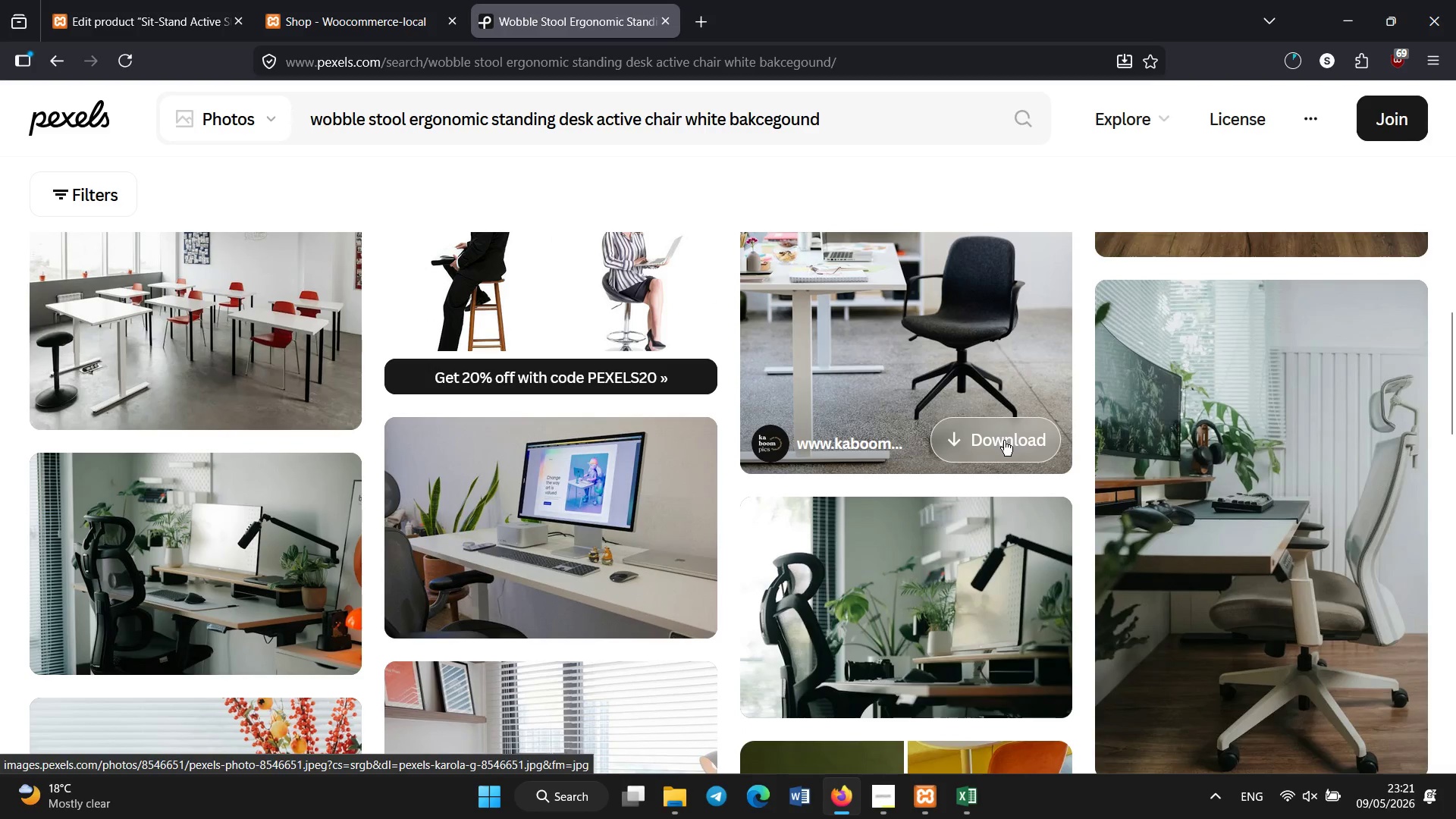 
scroll: coordinate [893, 564], scroll_direction: none, amount: 0.0
 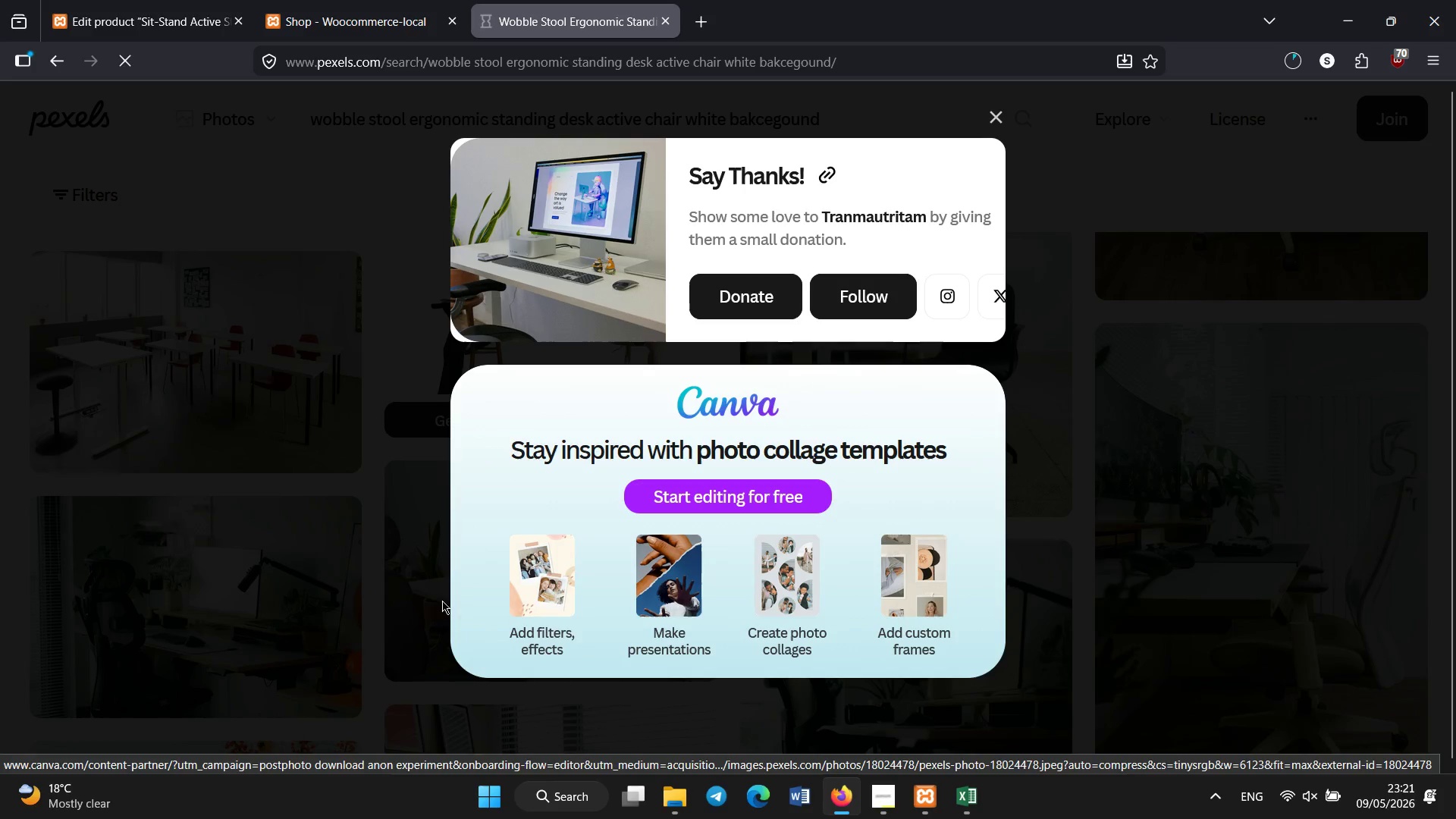 
left_click([116, 0])
 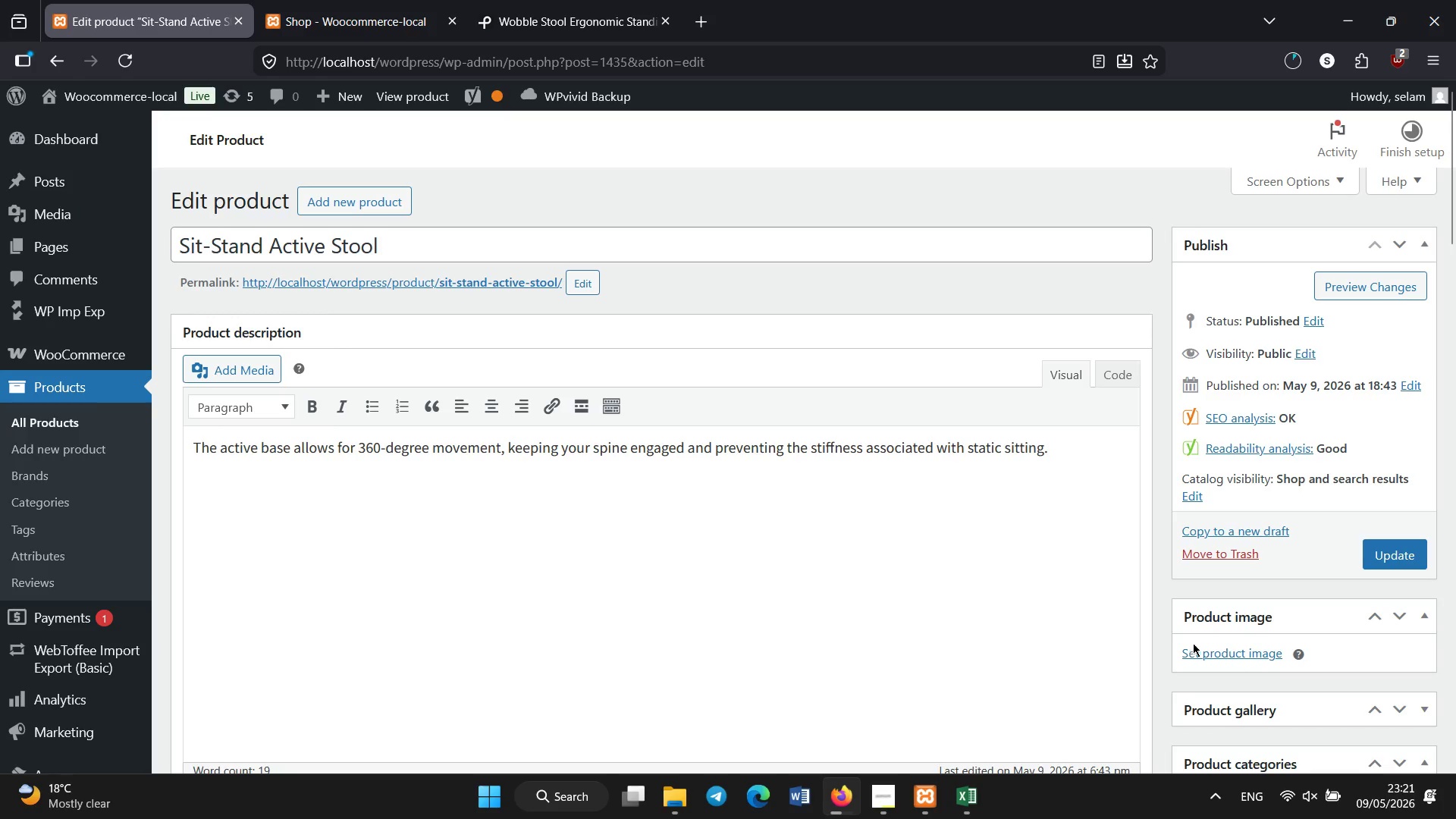 
left_click([1197, 654])
 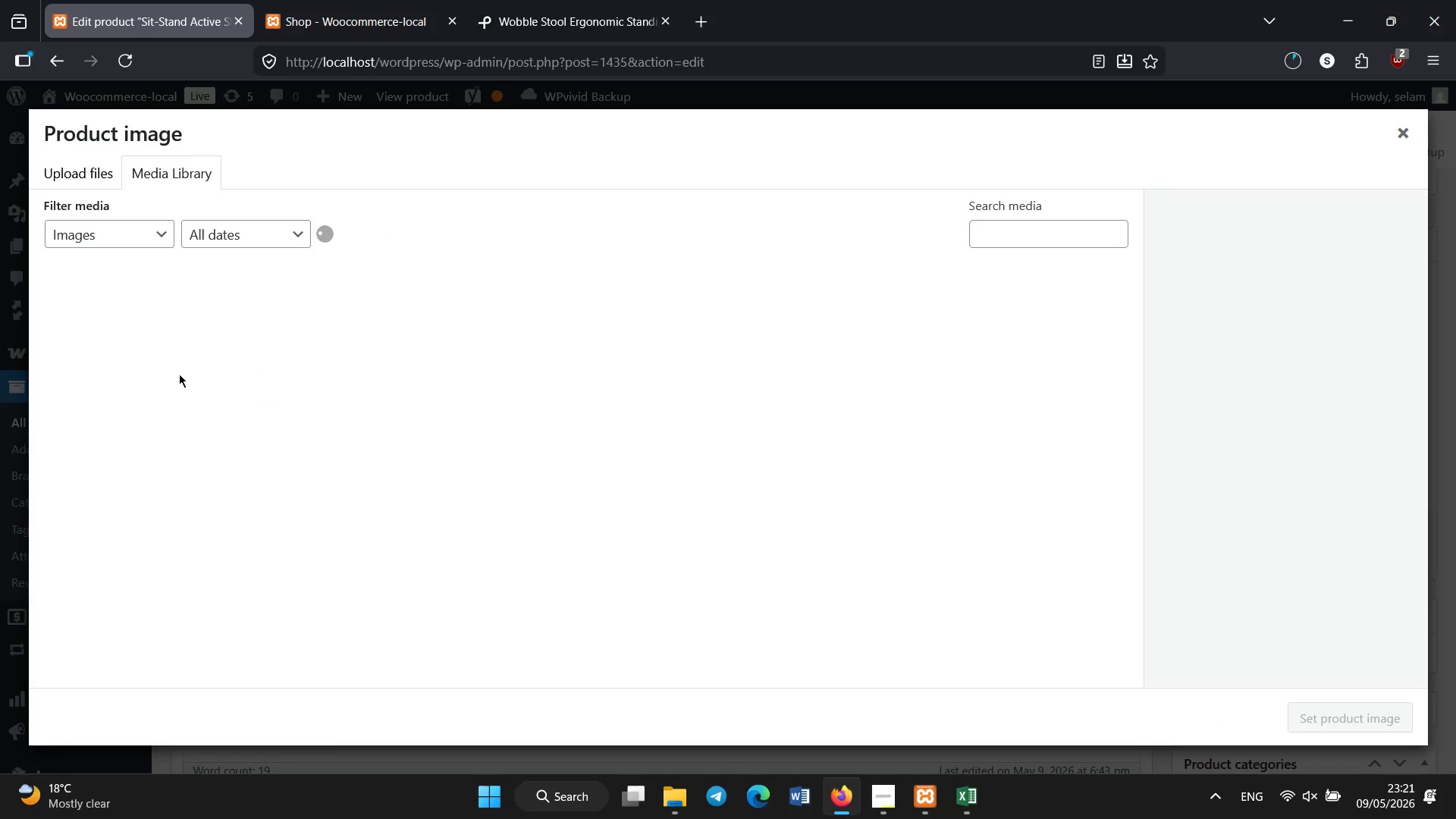 
wait(5.08)
 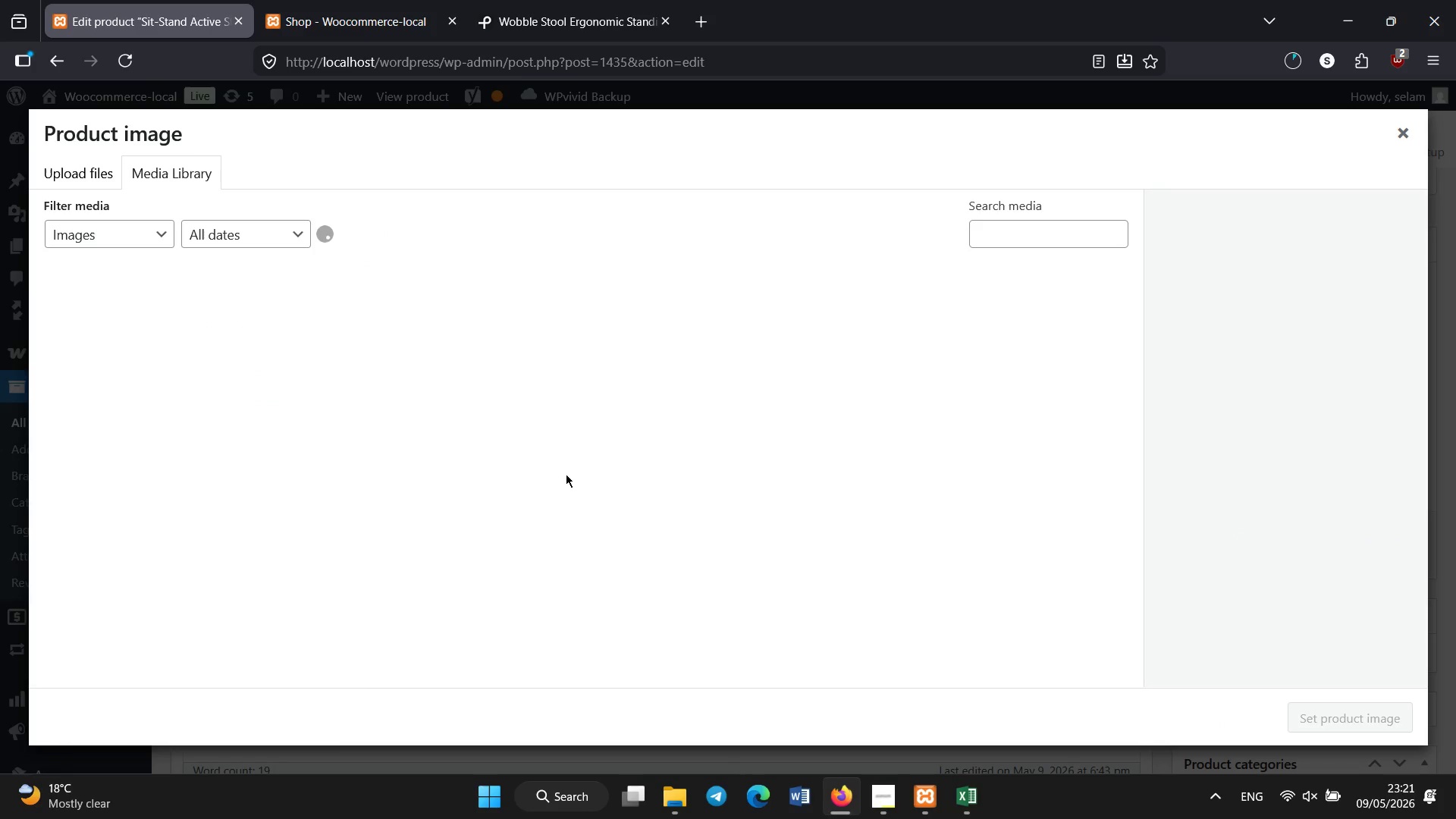 
left_click([96, 170])
 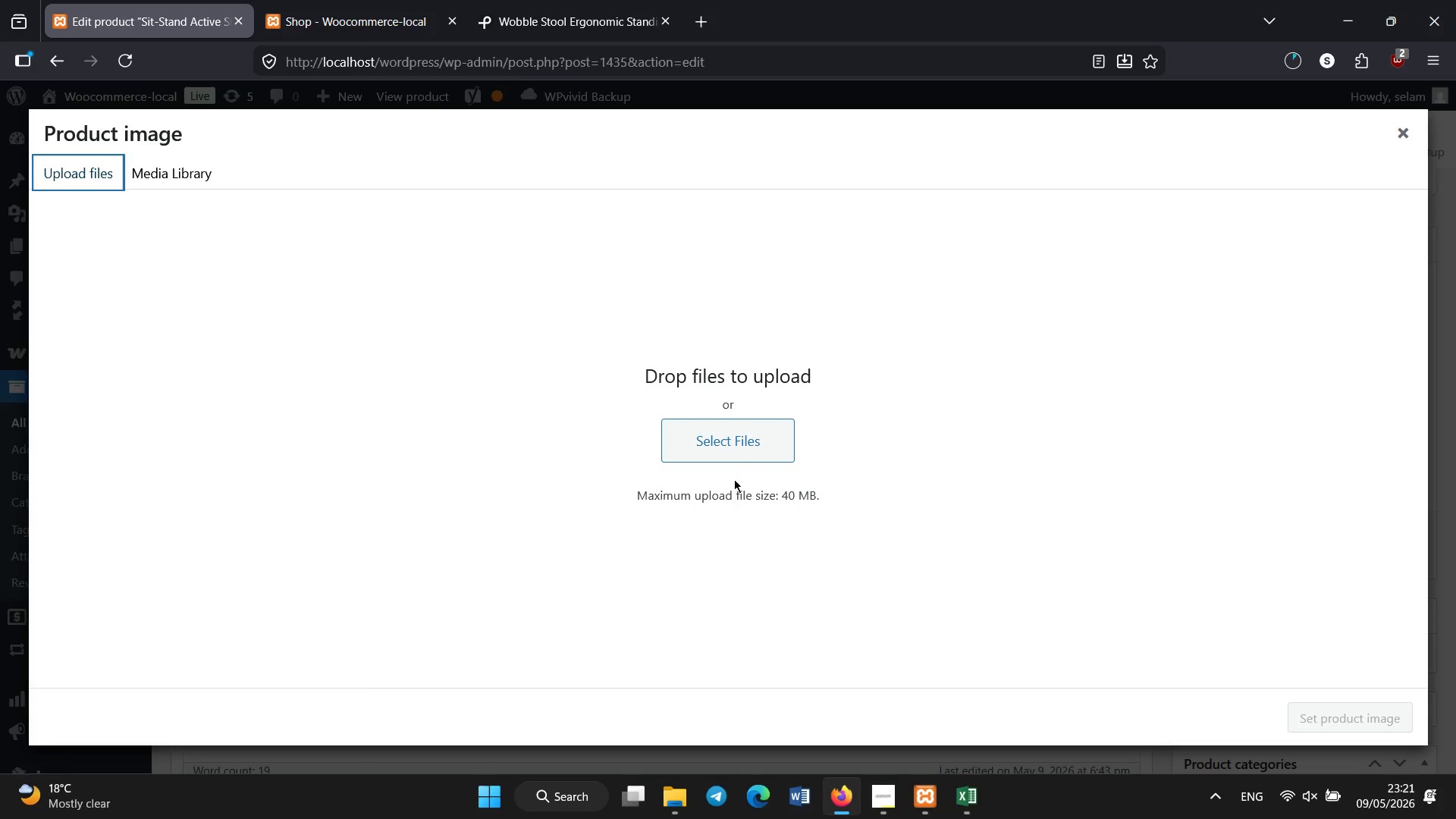 
left_click([733, 428])
 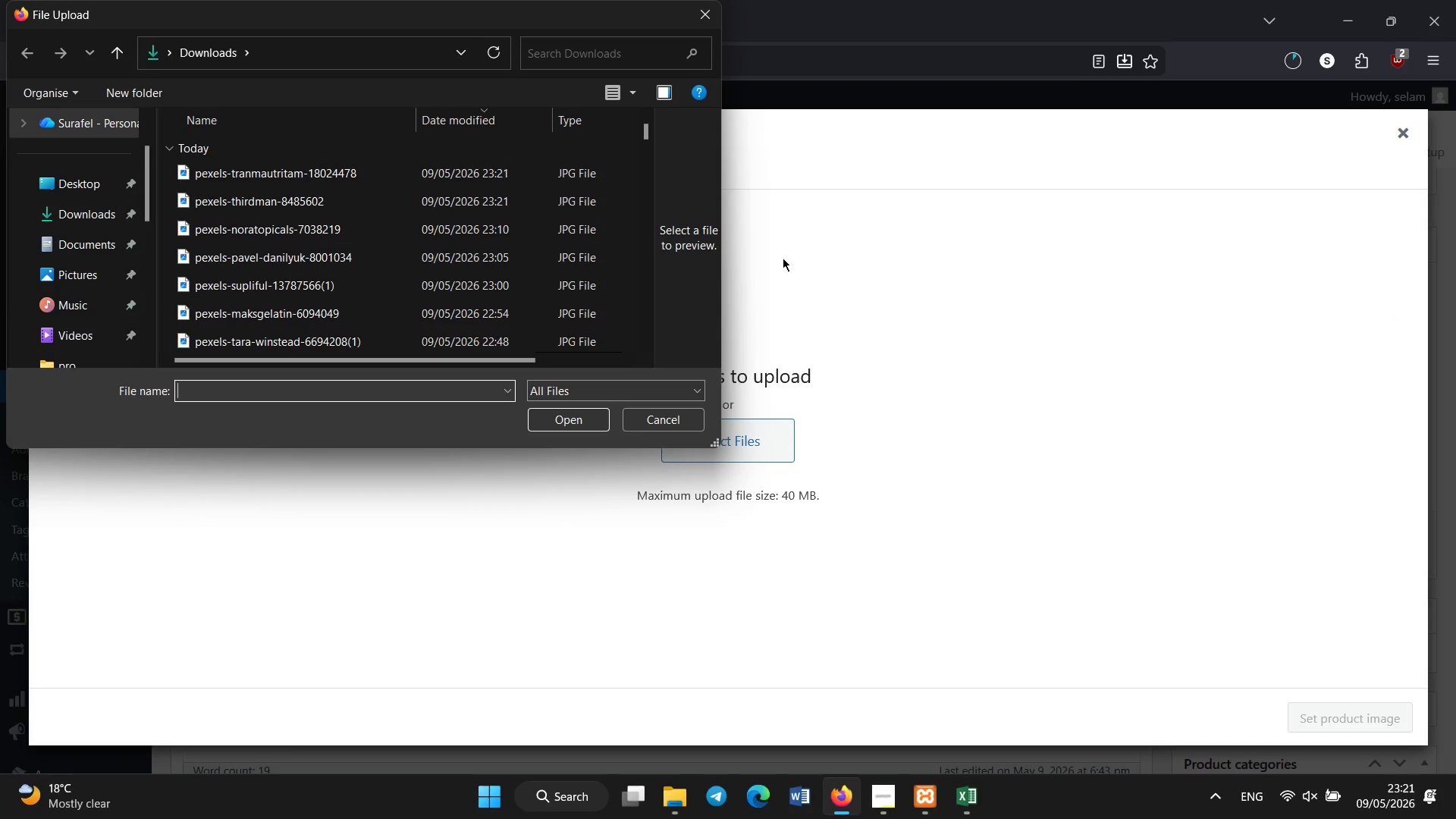 
double_click([462, 173])
 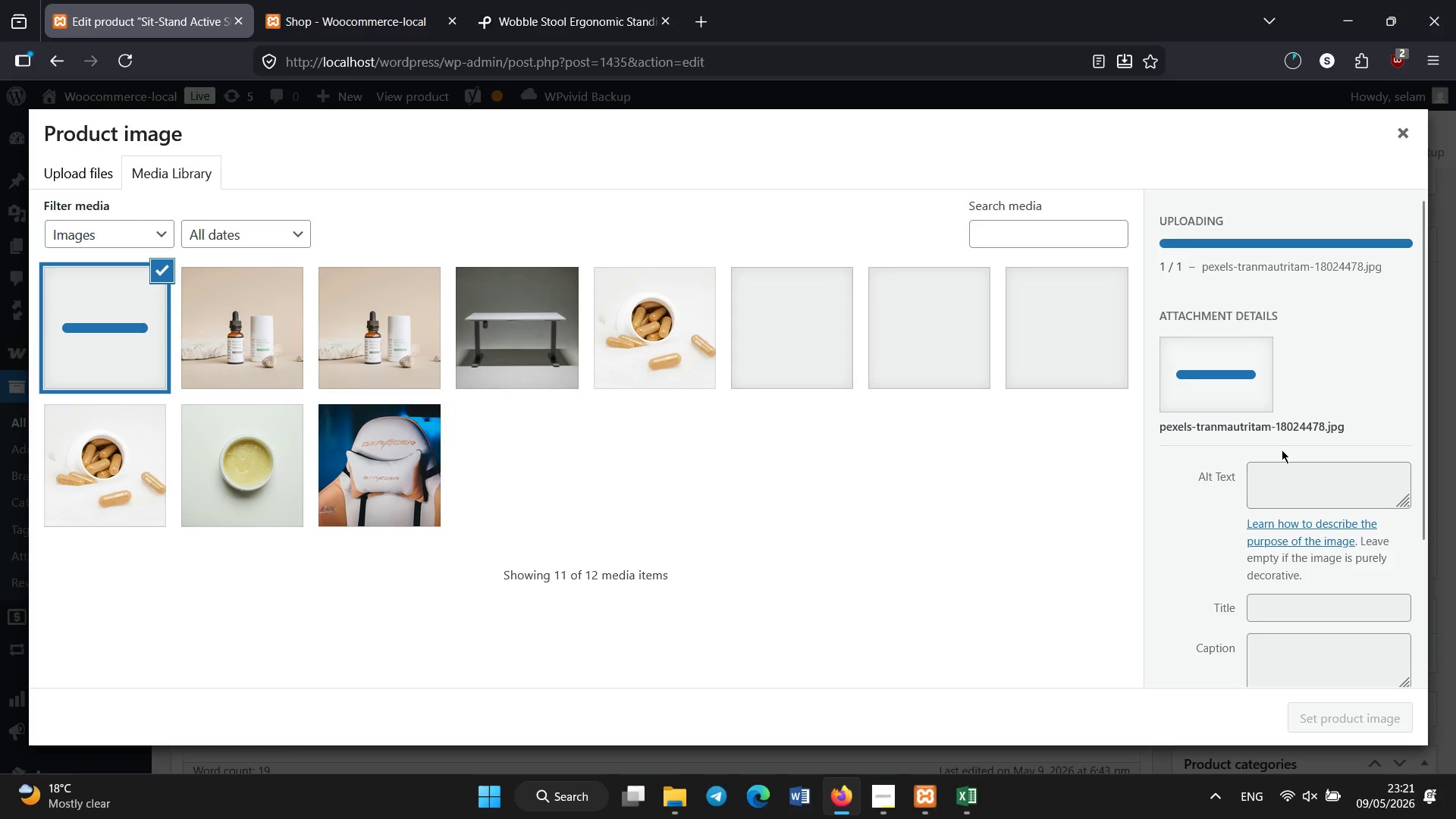 
left_click([1291, 491])
 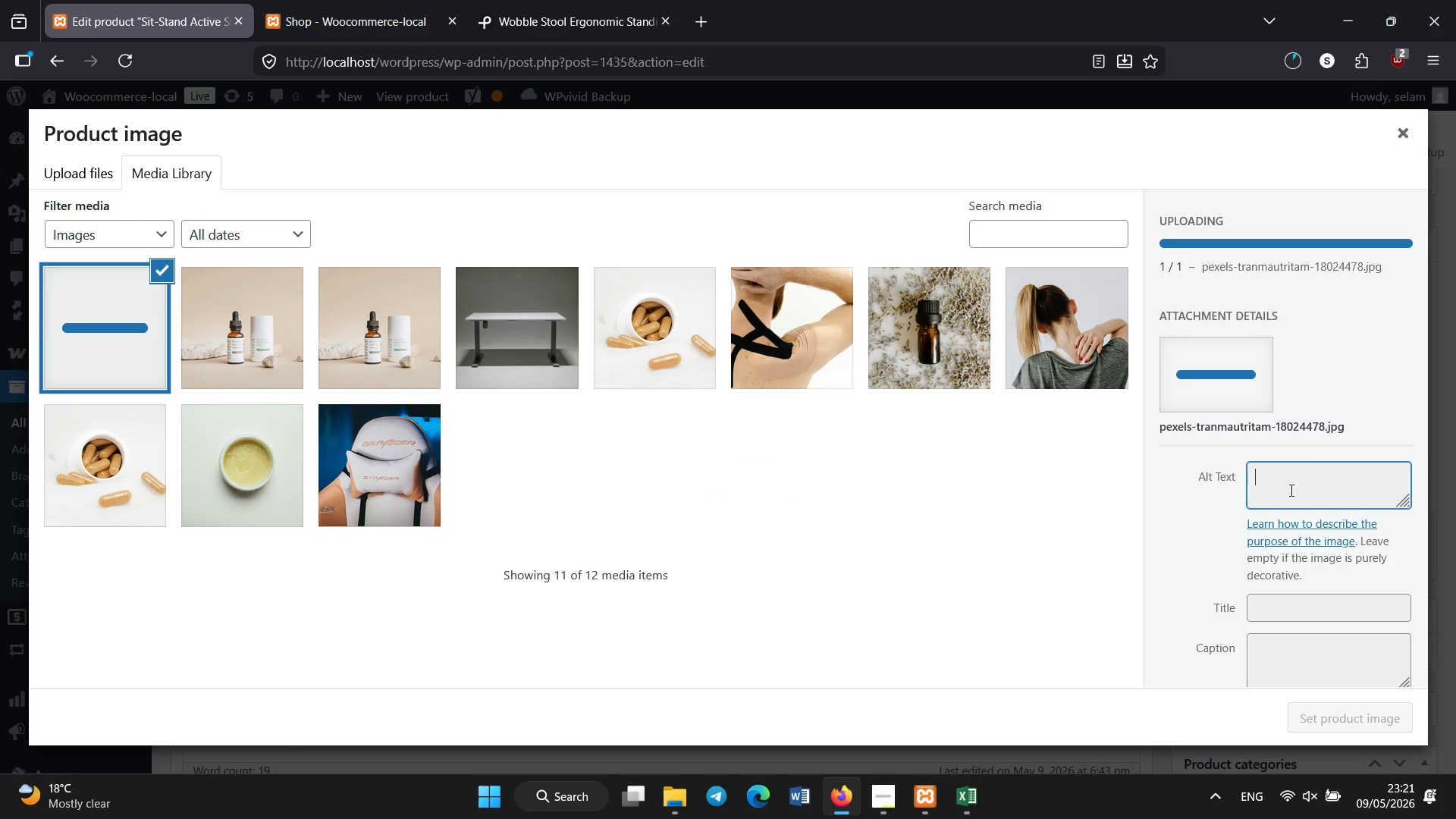 
wait(5.25)
 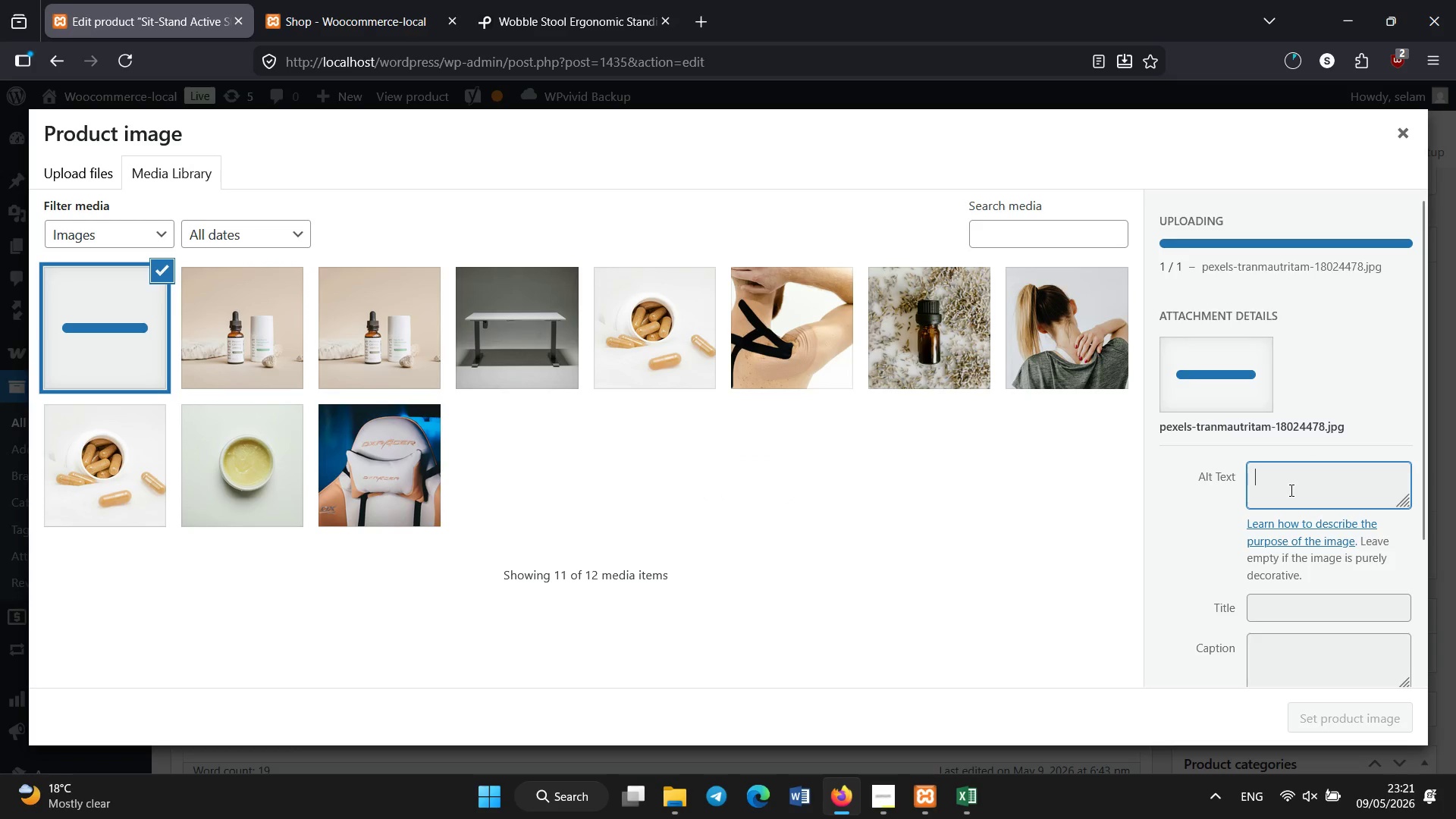 
left_click([1291, 491])
 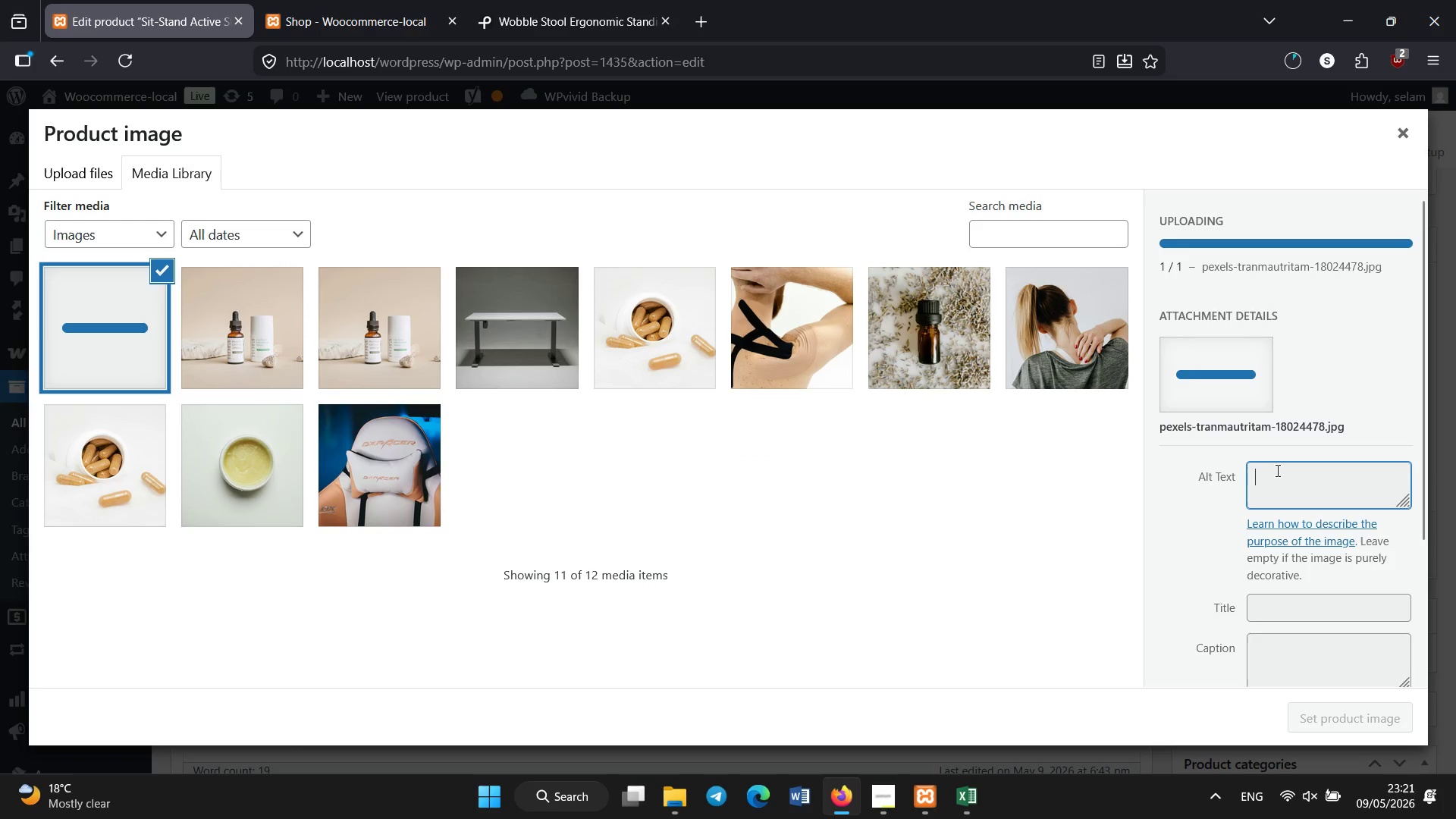 
left_click([1272, 455])
 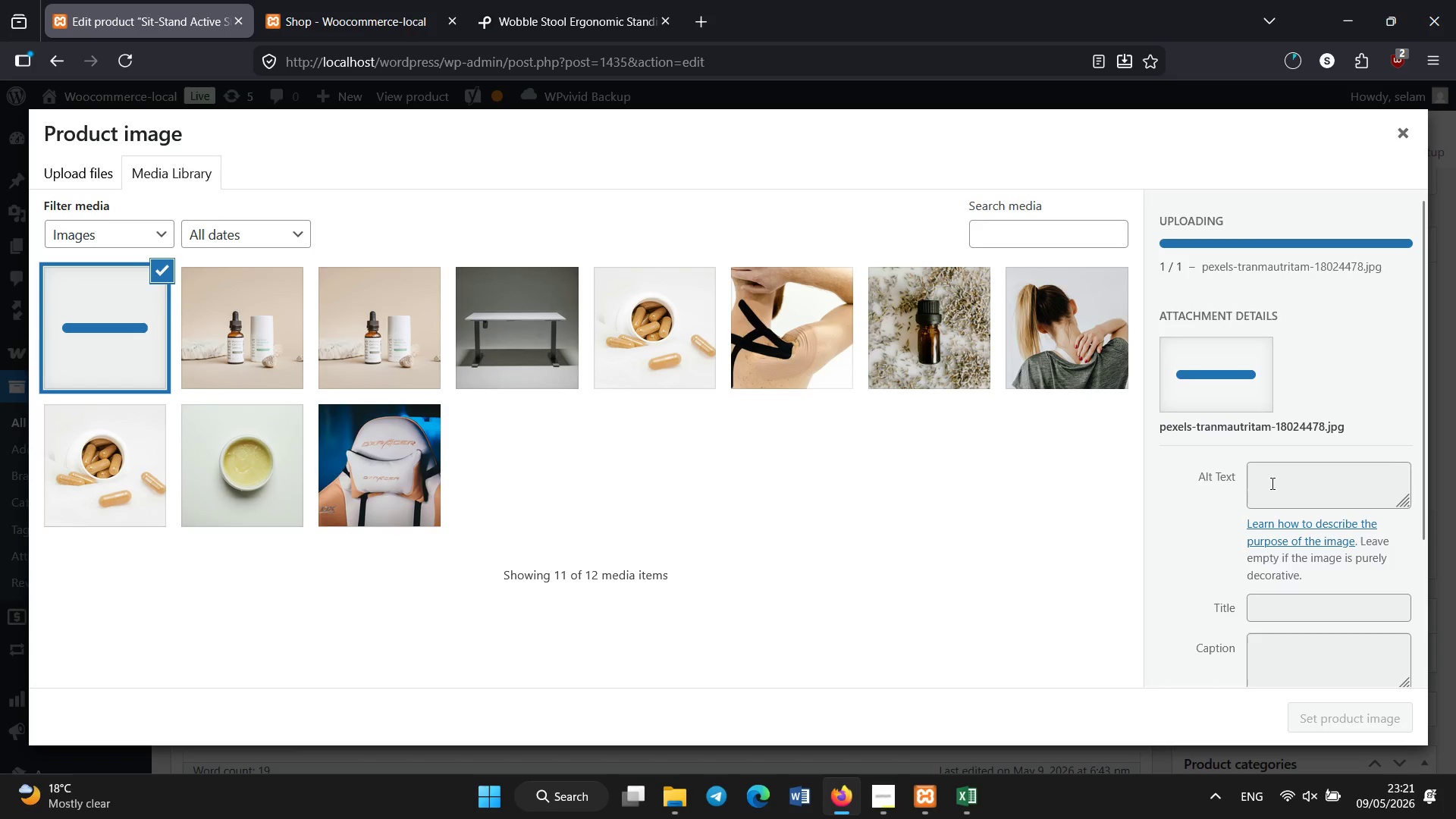 
left_click([1272, 484])
 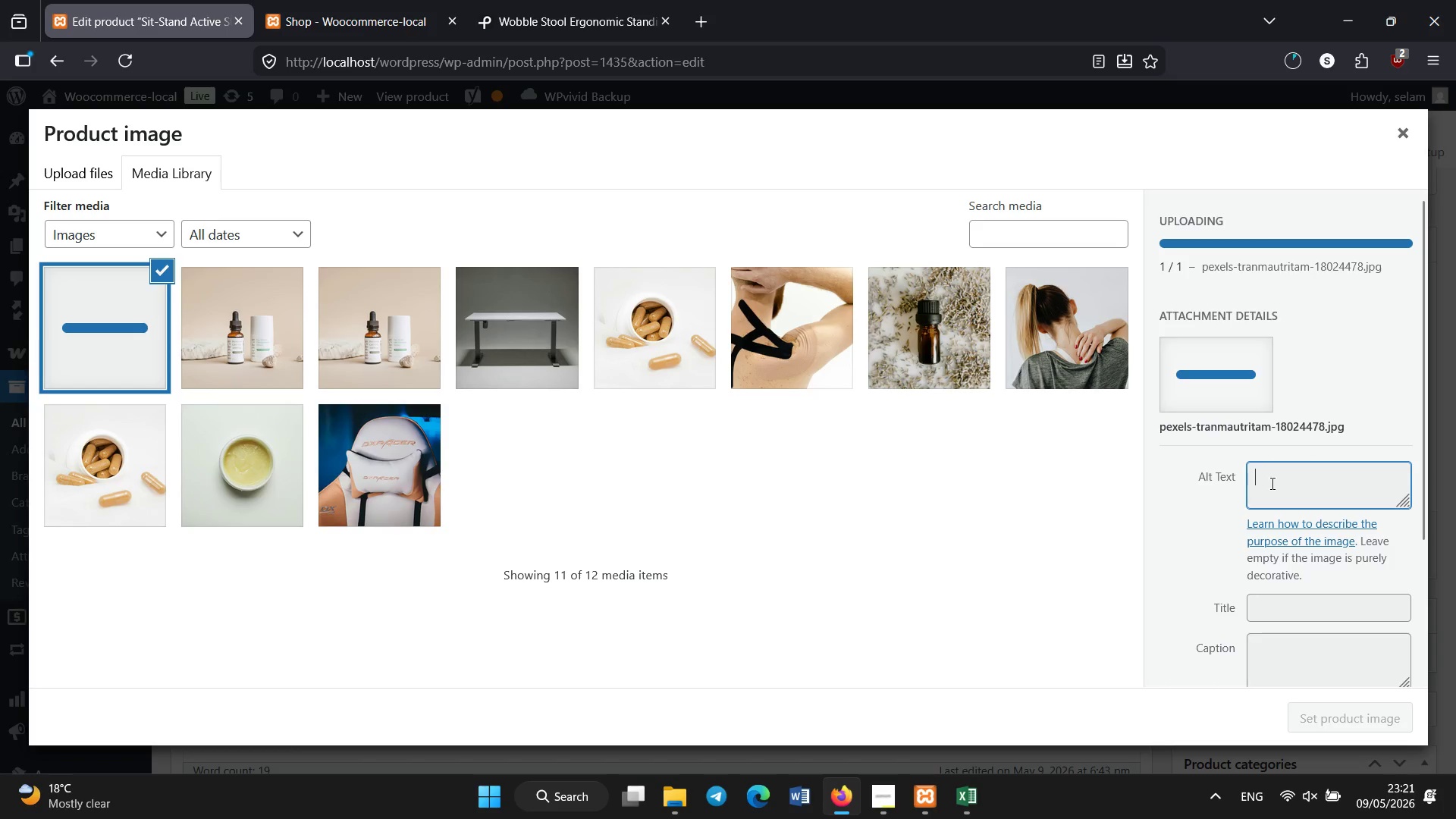 
key(Control+V)
 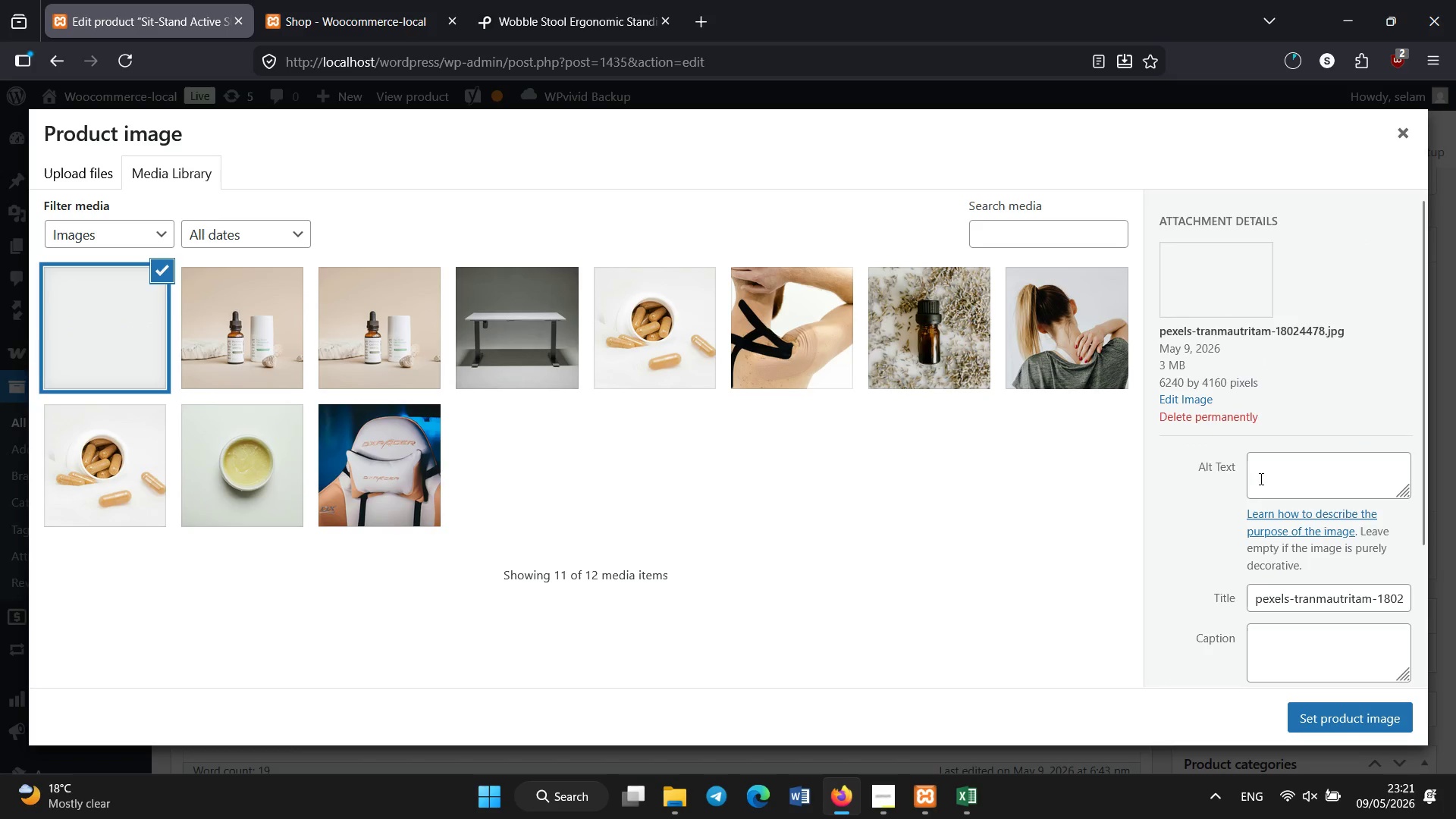 
wait(6.66)
 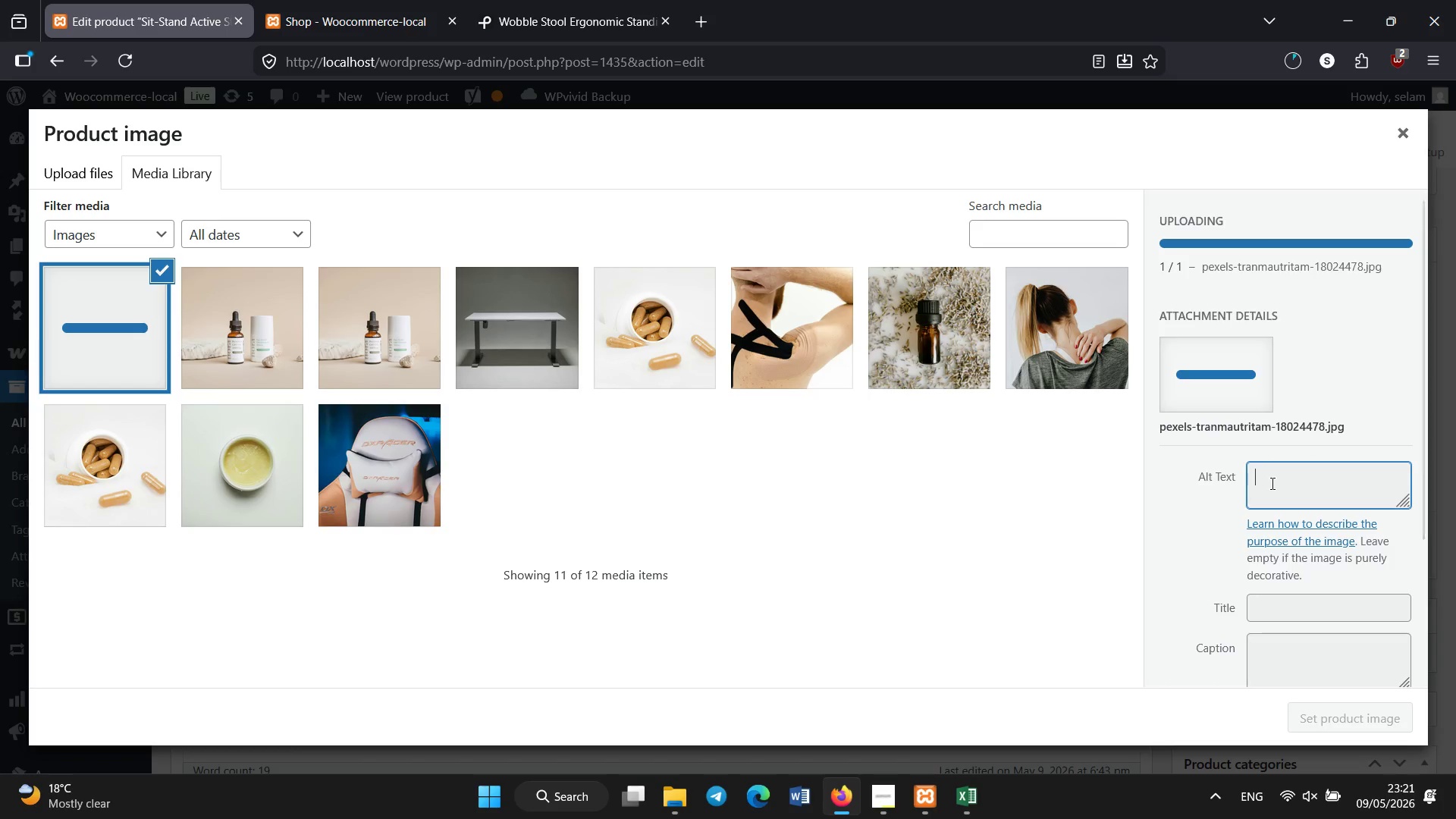 
type(Sit-stand active ergonomic stool for postrue and coree )
key(Backspace)
key(Backspace)
type( muscle engagement)
 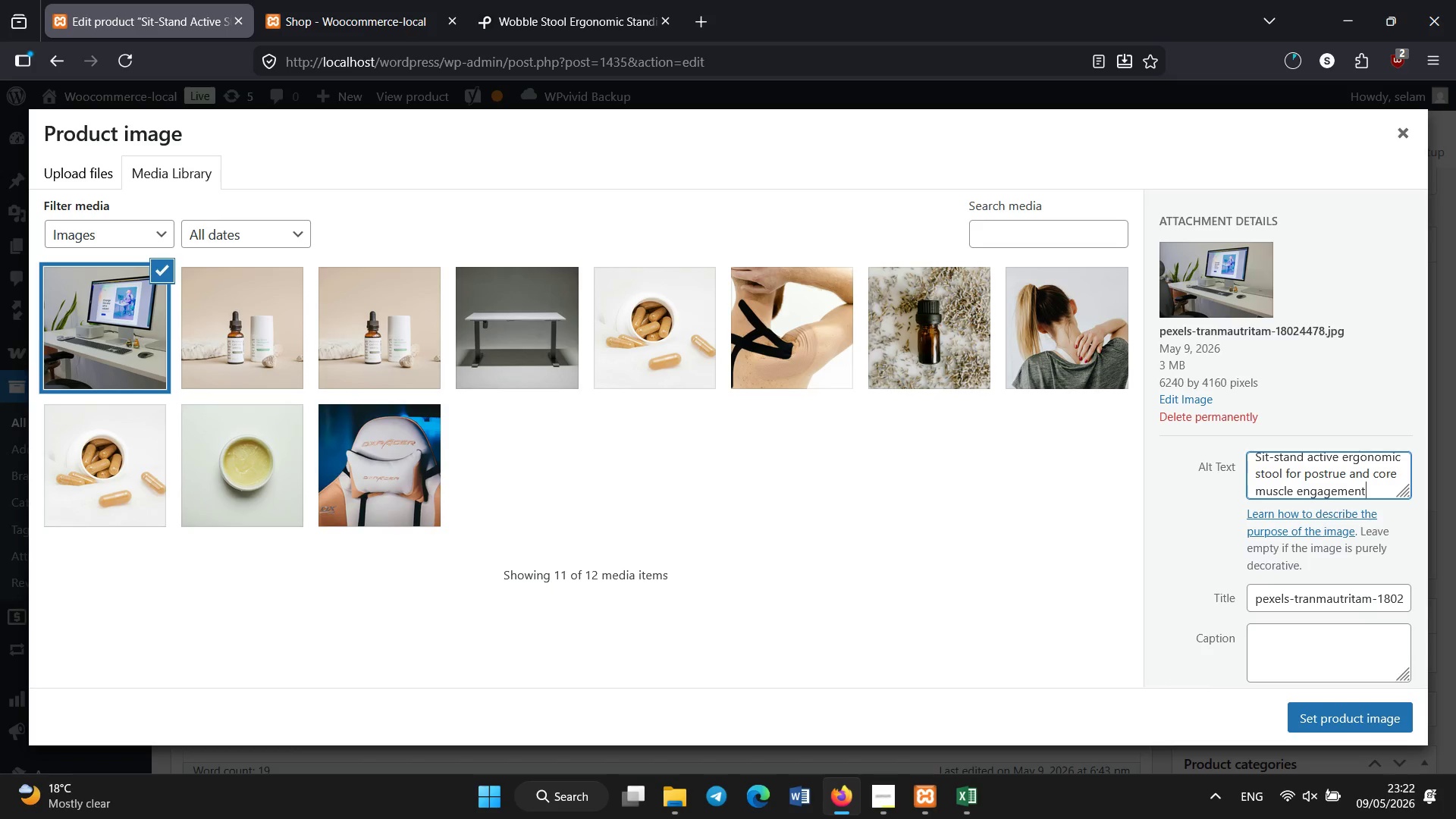 
key(Control+A)
 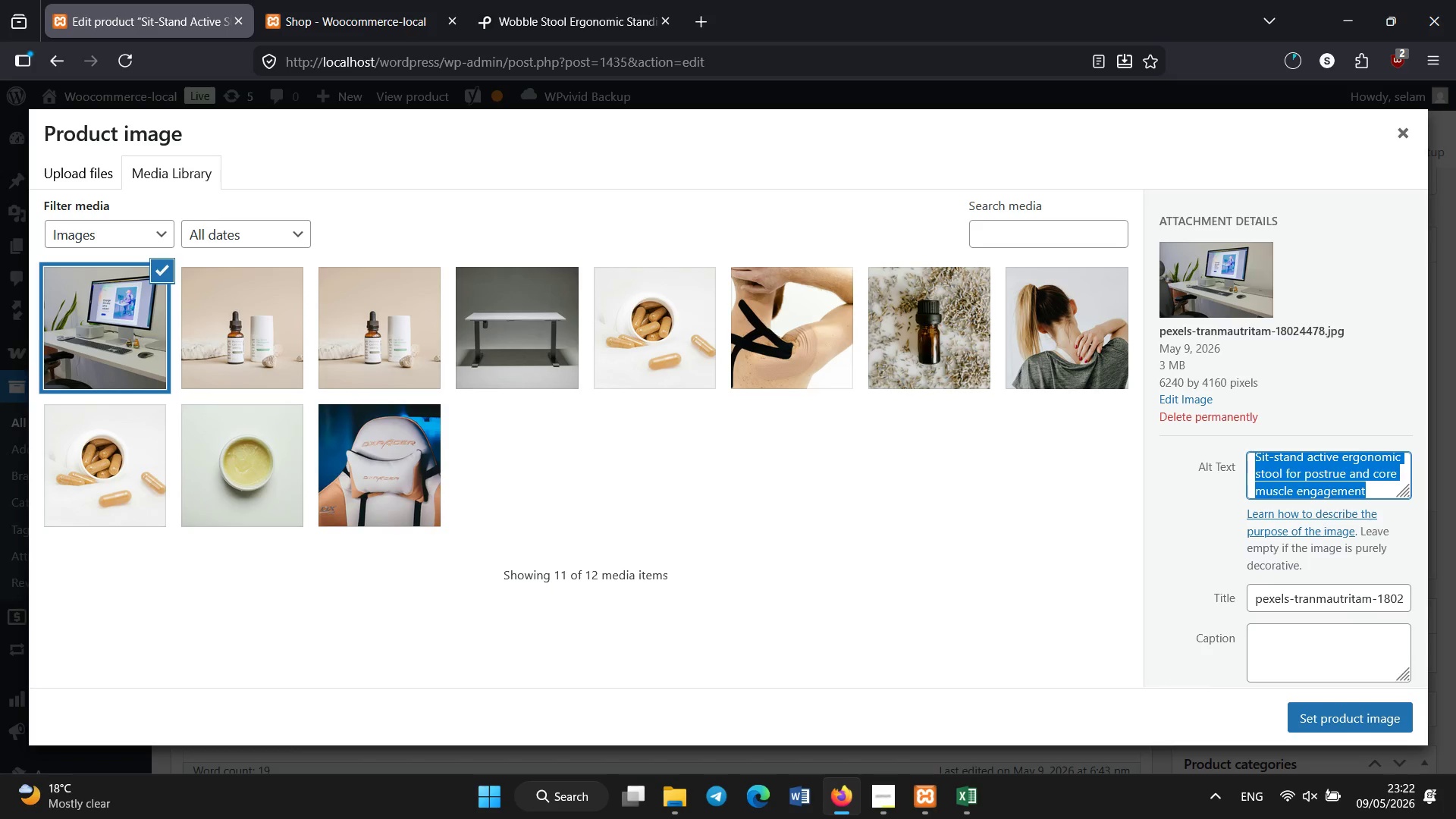 
key(Control+C)
 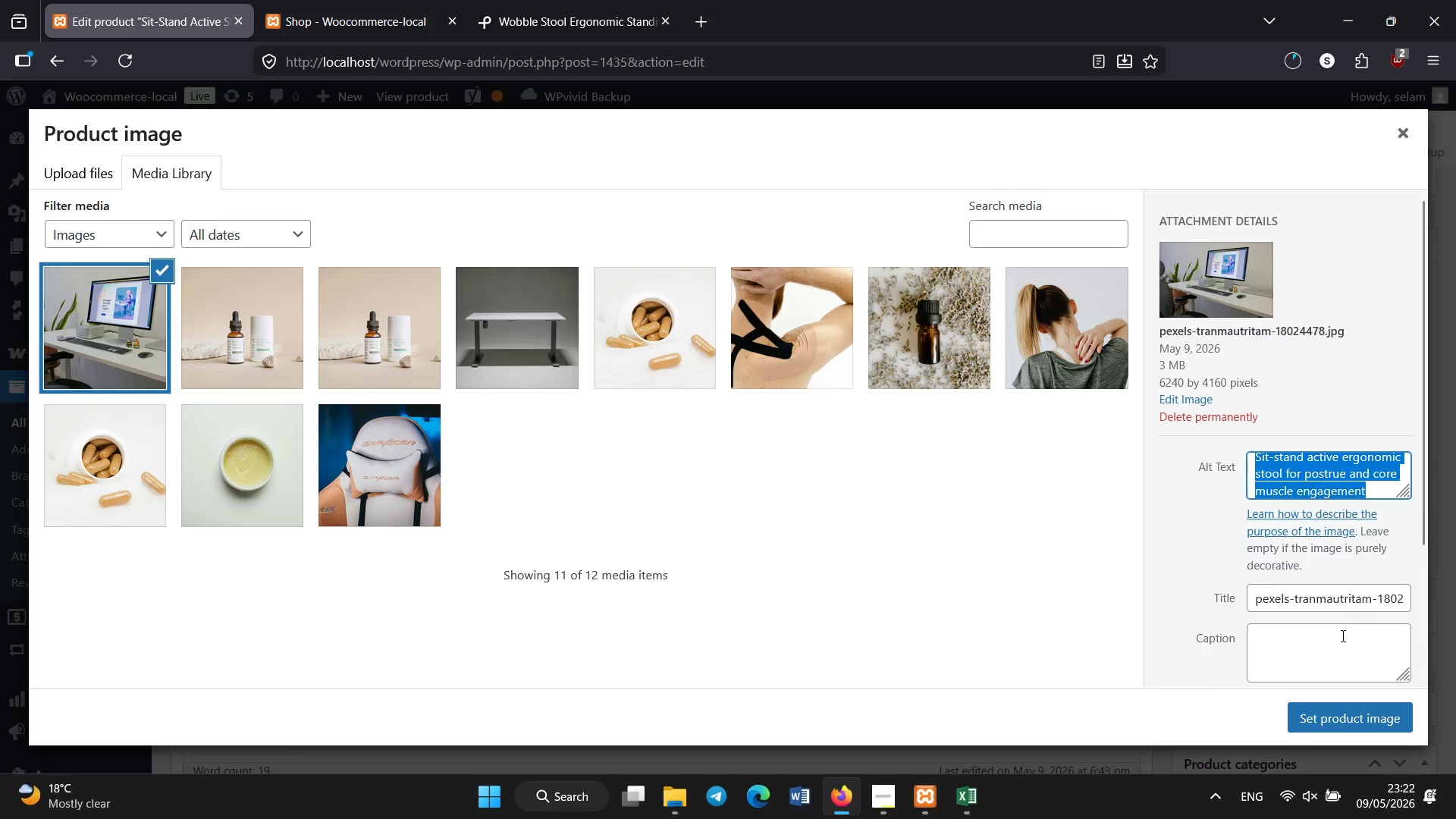 
left_click([1339, 597])
 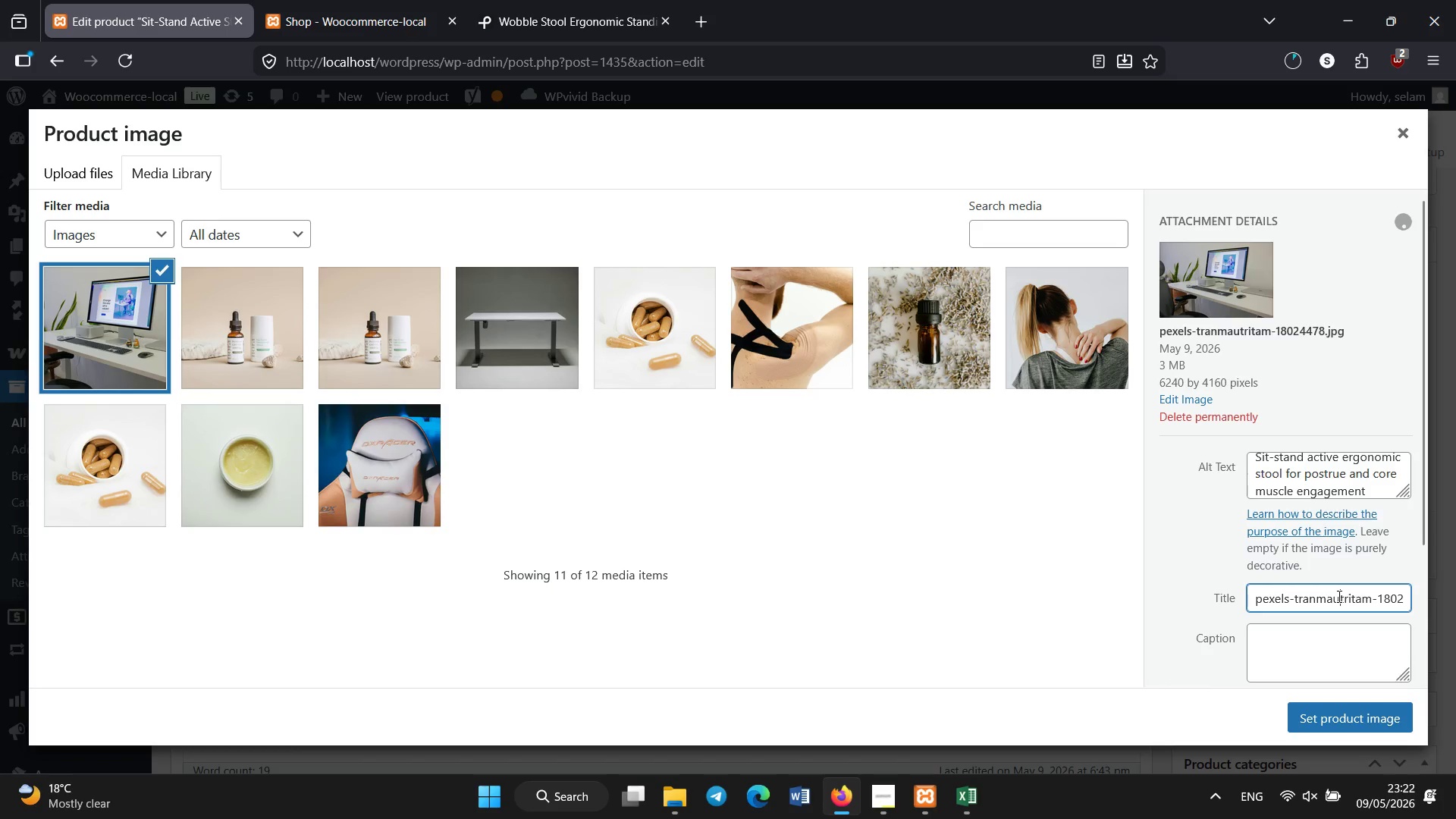 
key(Control+A)
 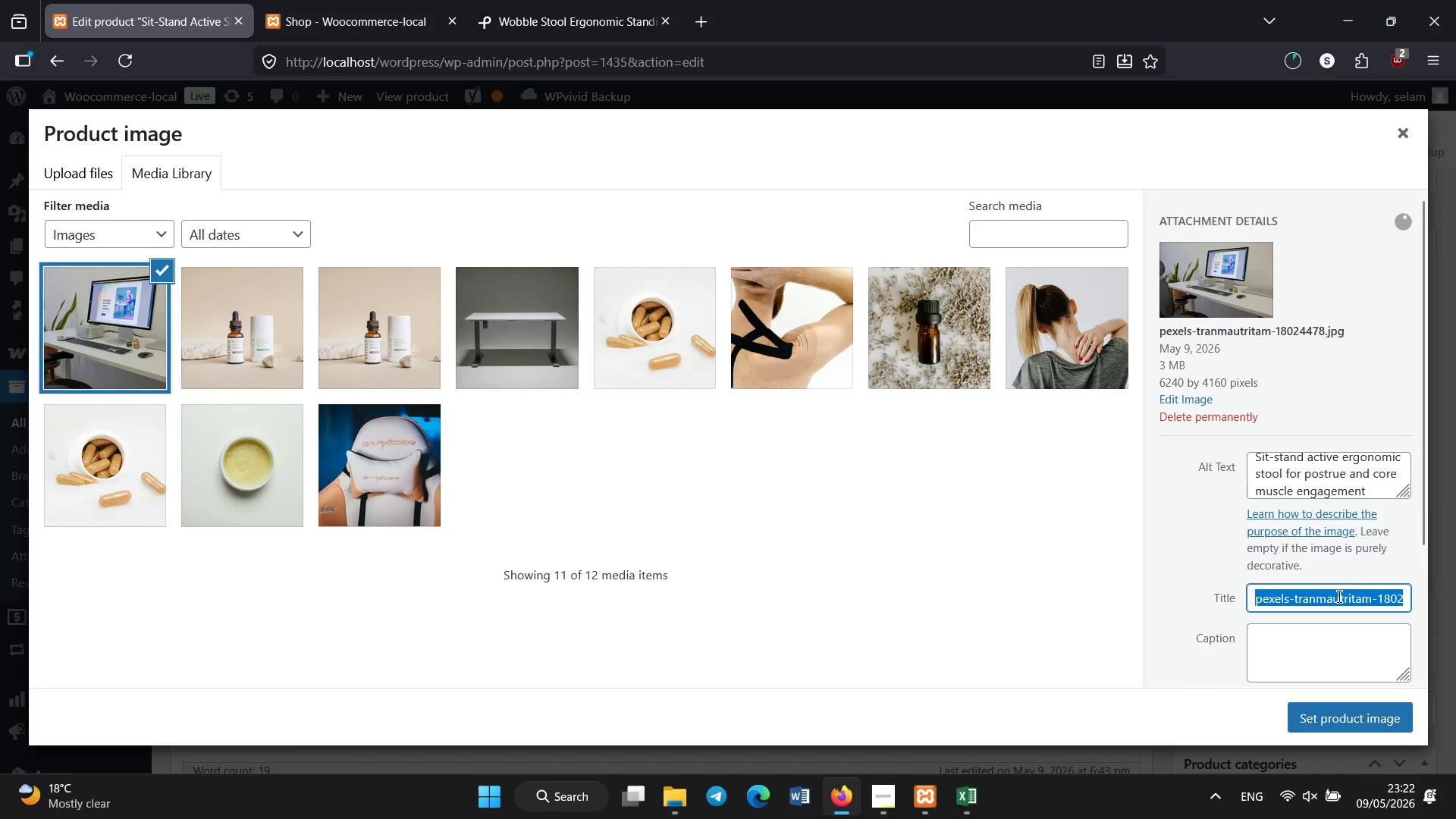 
key(Control+V)
 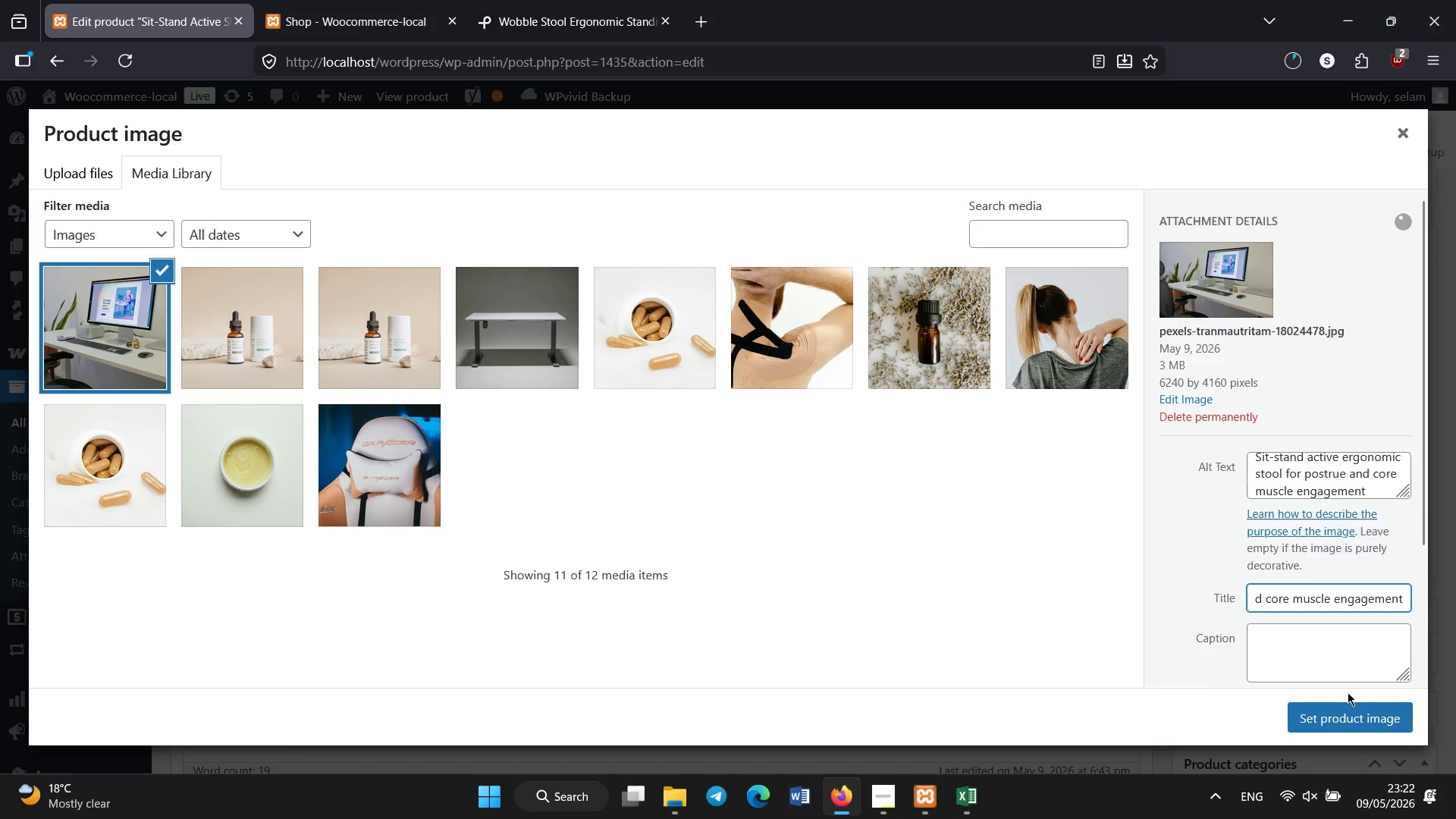 
left_click([1348, 720])
 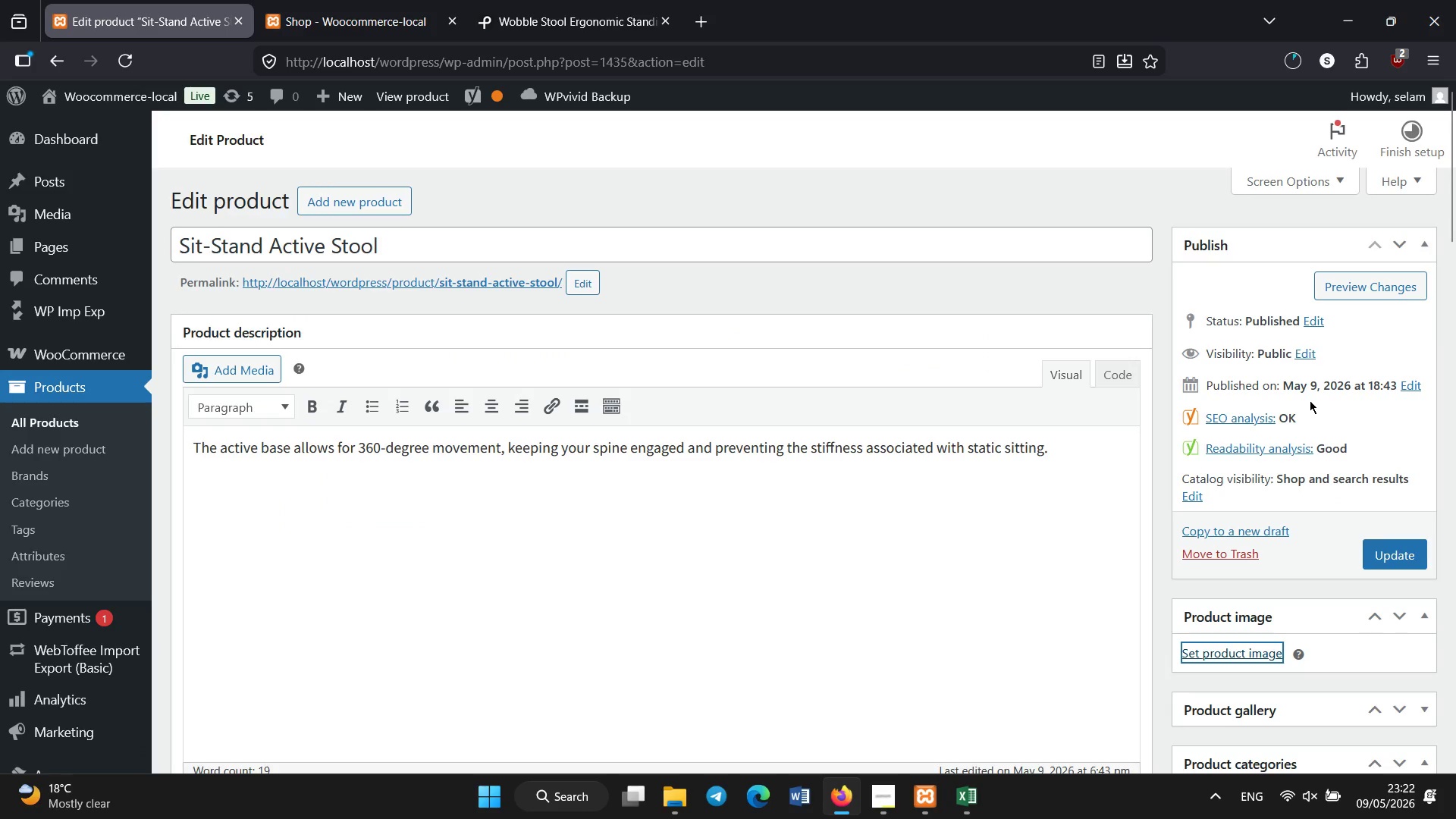 
wait(8.82)
 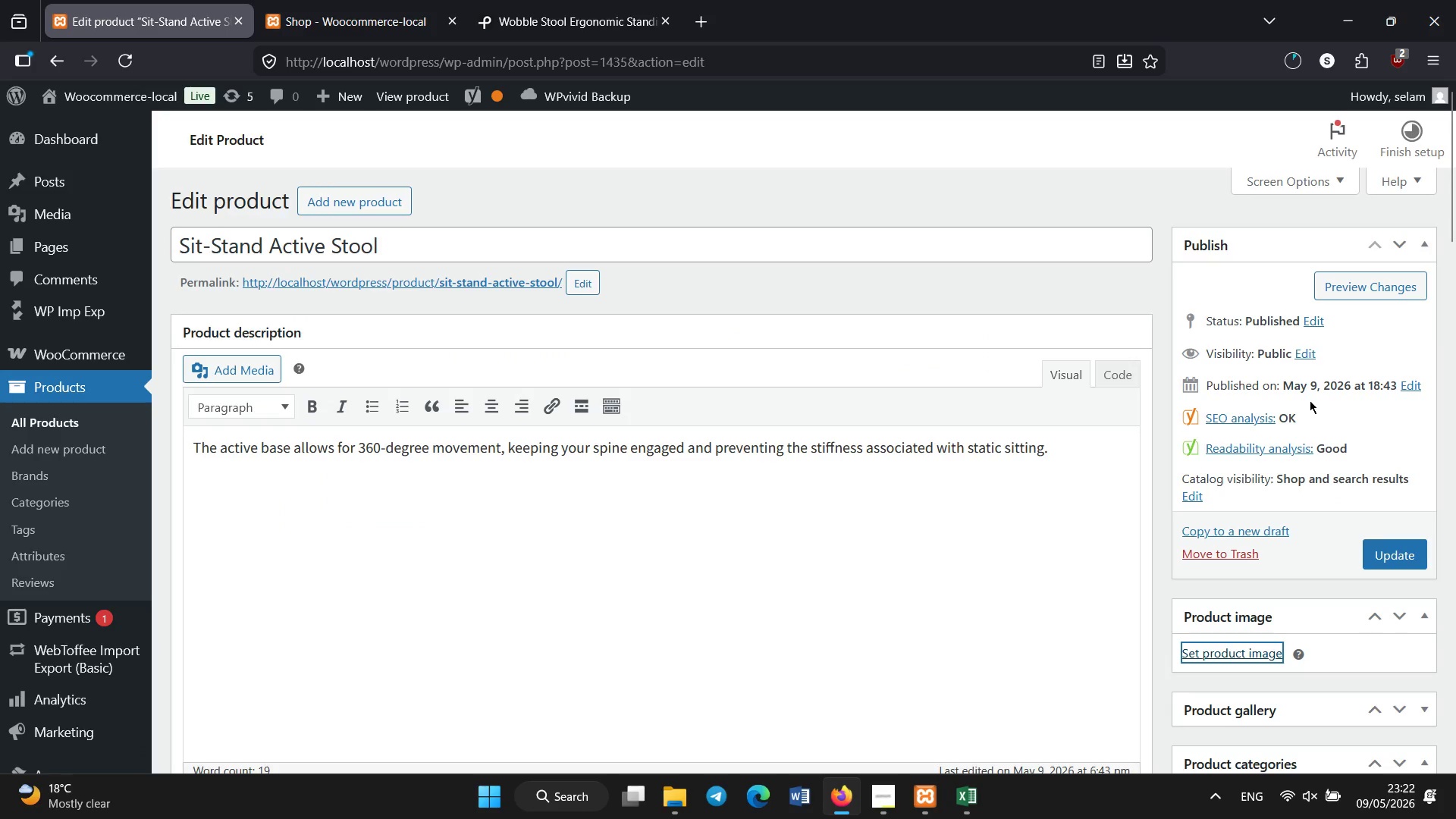 
mouse_move([1329, 781])
 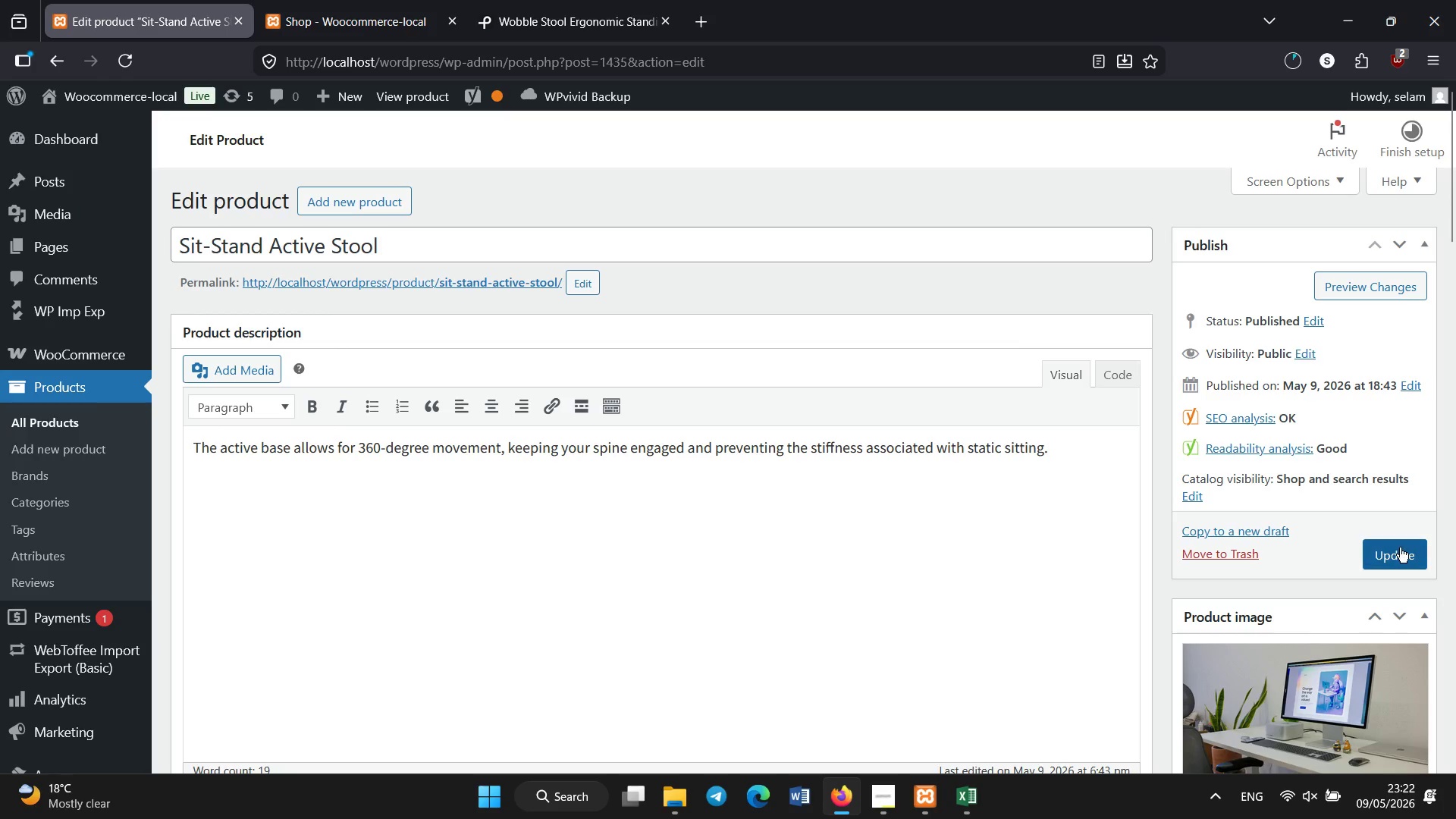 
left_click([1400, 548])
 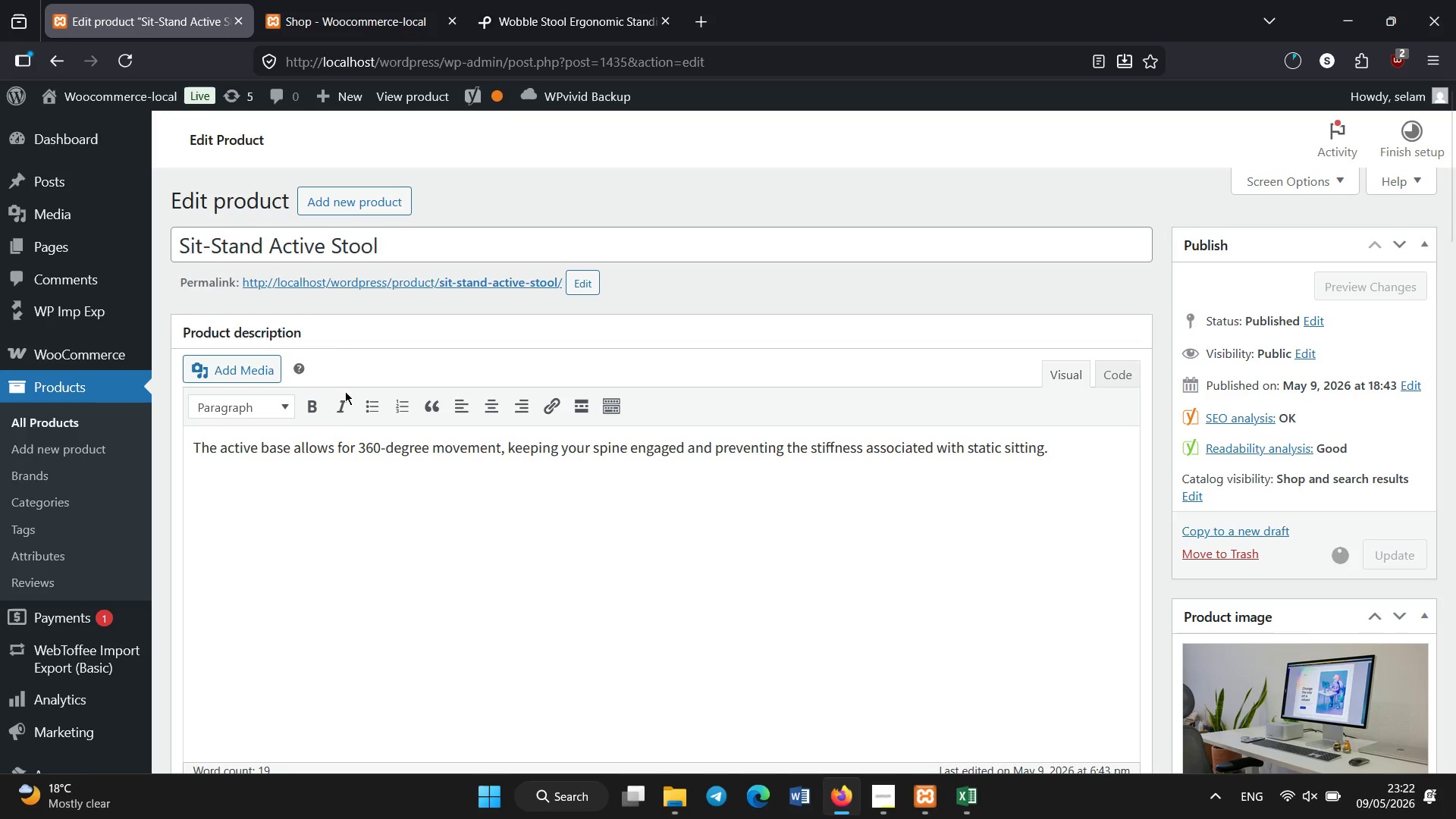 
wait(16.62)
 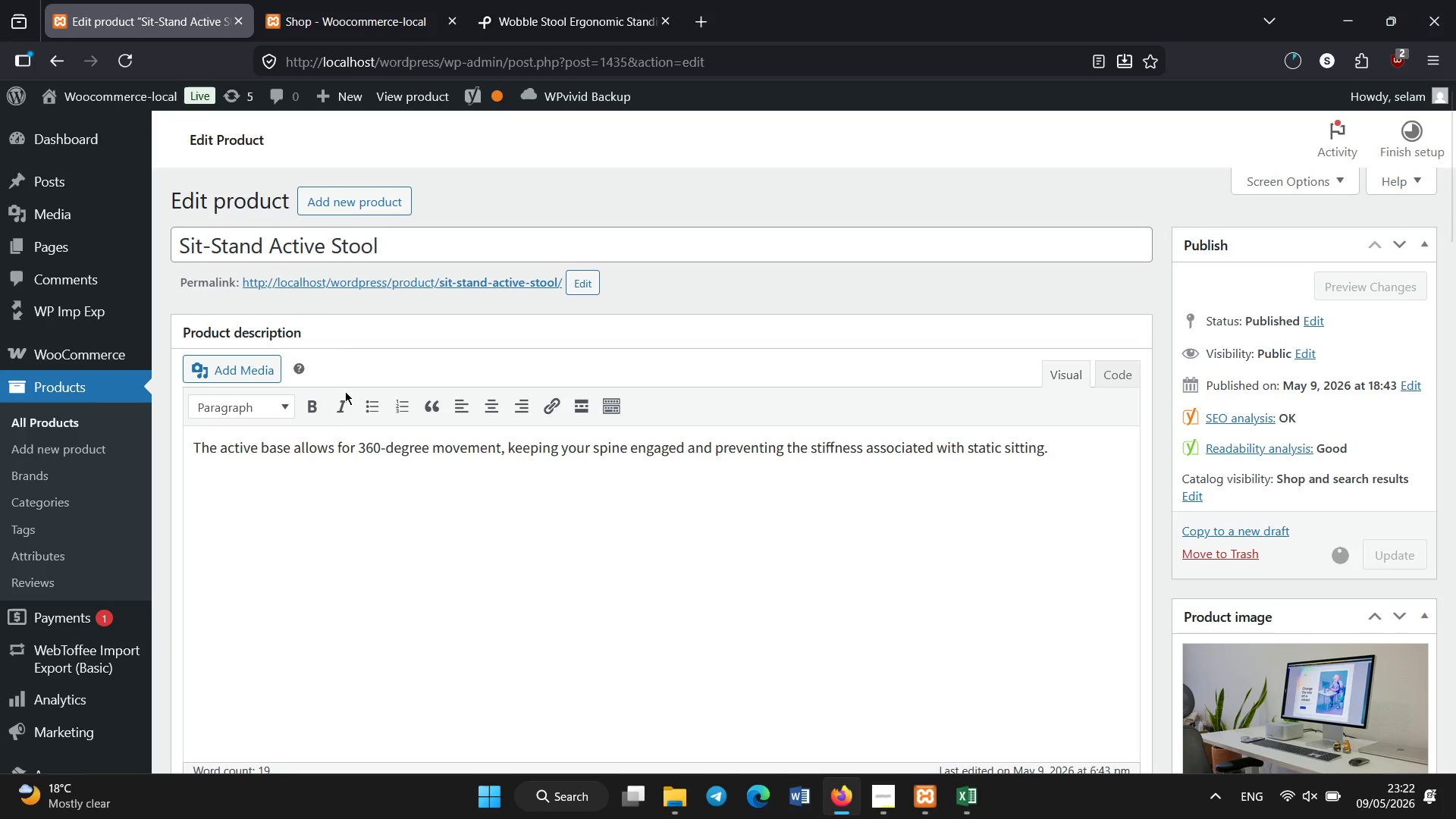 
left_click_drag(start_coordinate=[1454, 277], to_coordinate=[1454, 351])
 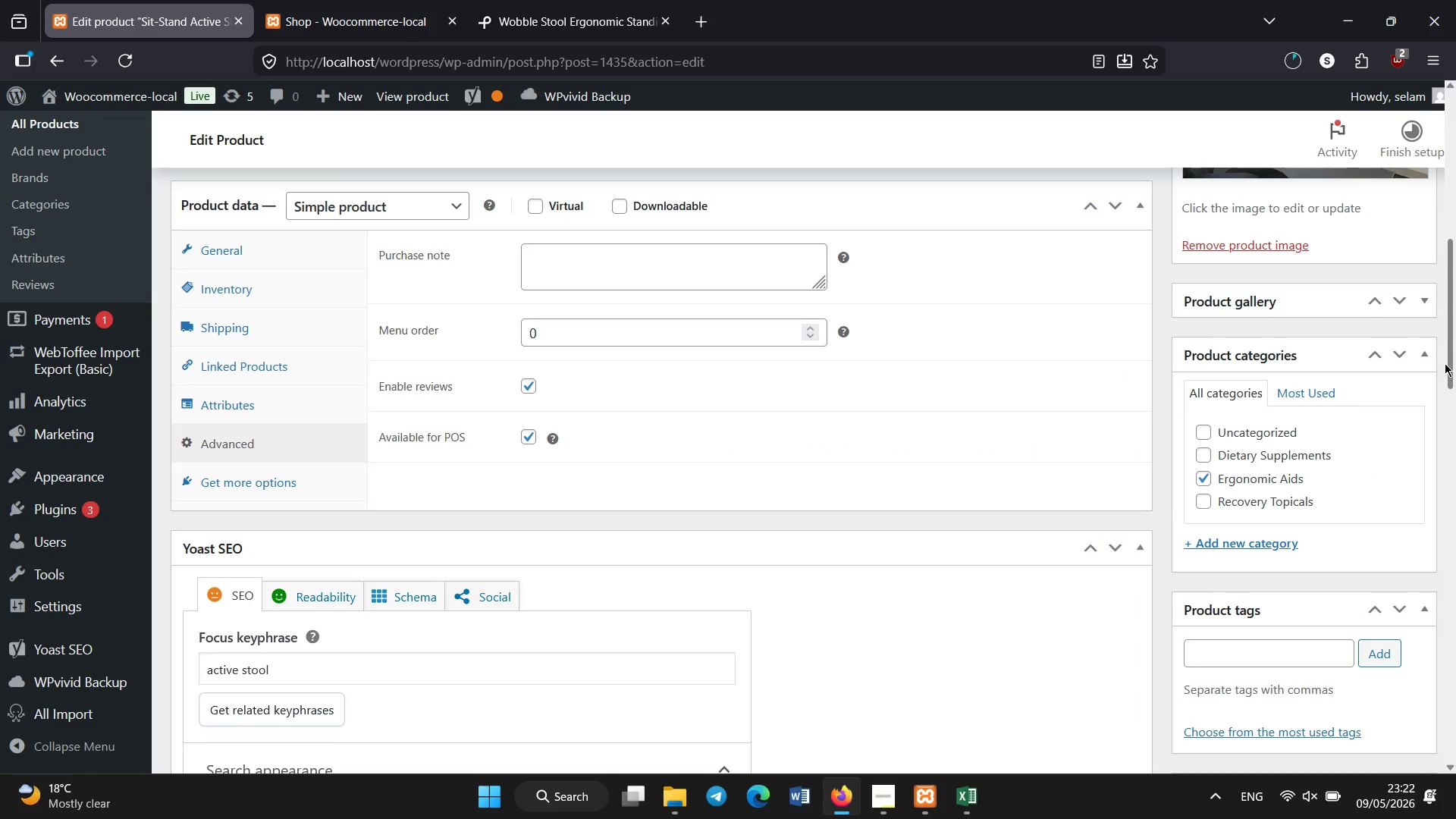 
left_click_drag(start_coordinate=[1445, 363], to_coordinate=[1451, 179])
 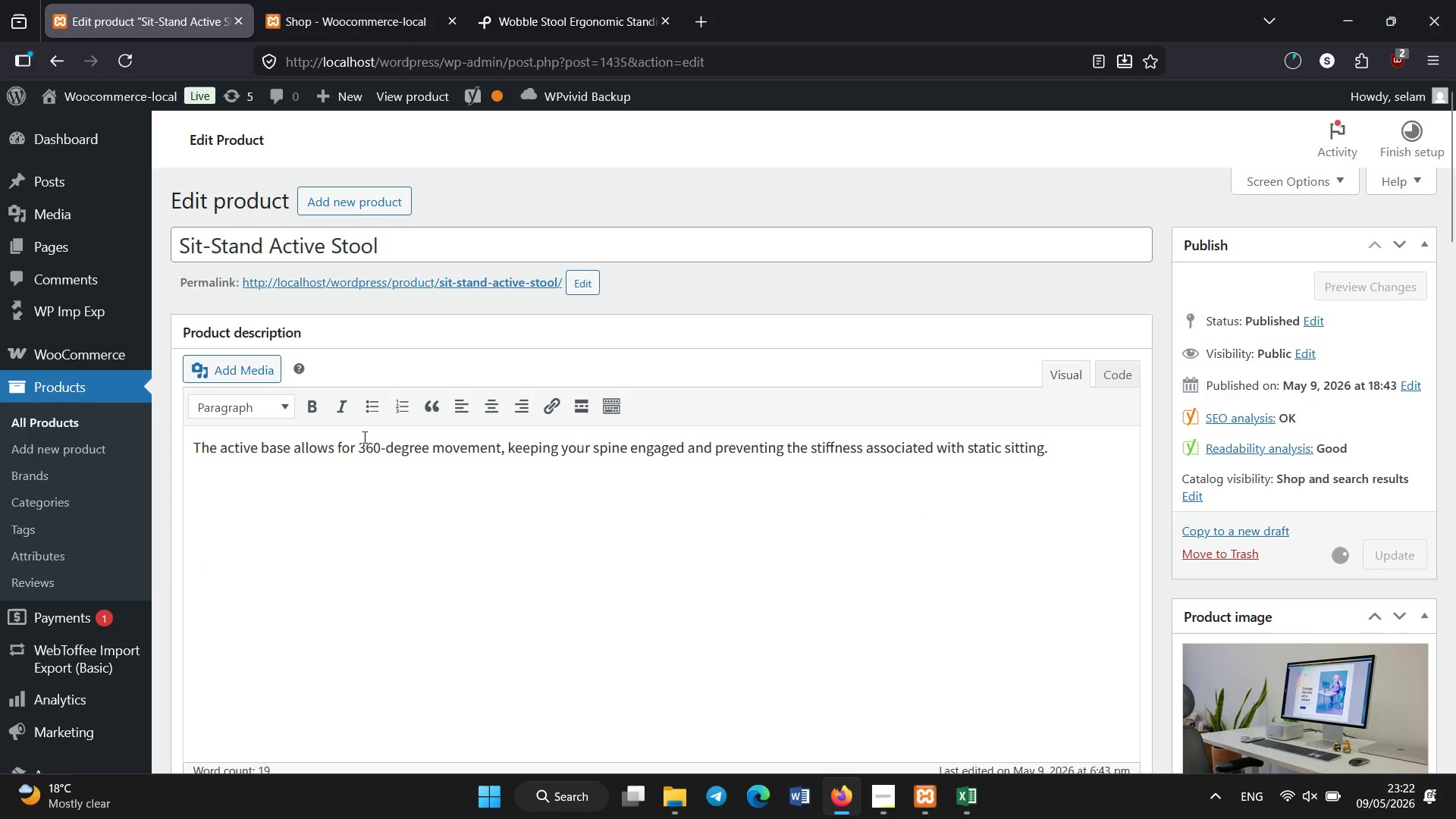 
wait(7.64)
 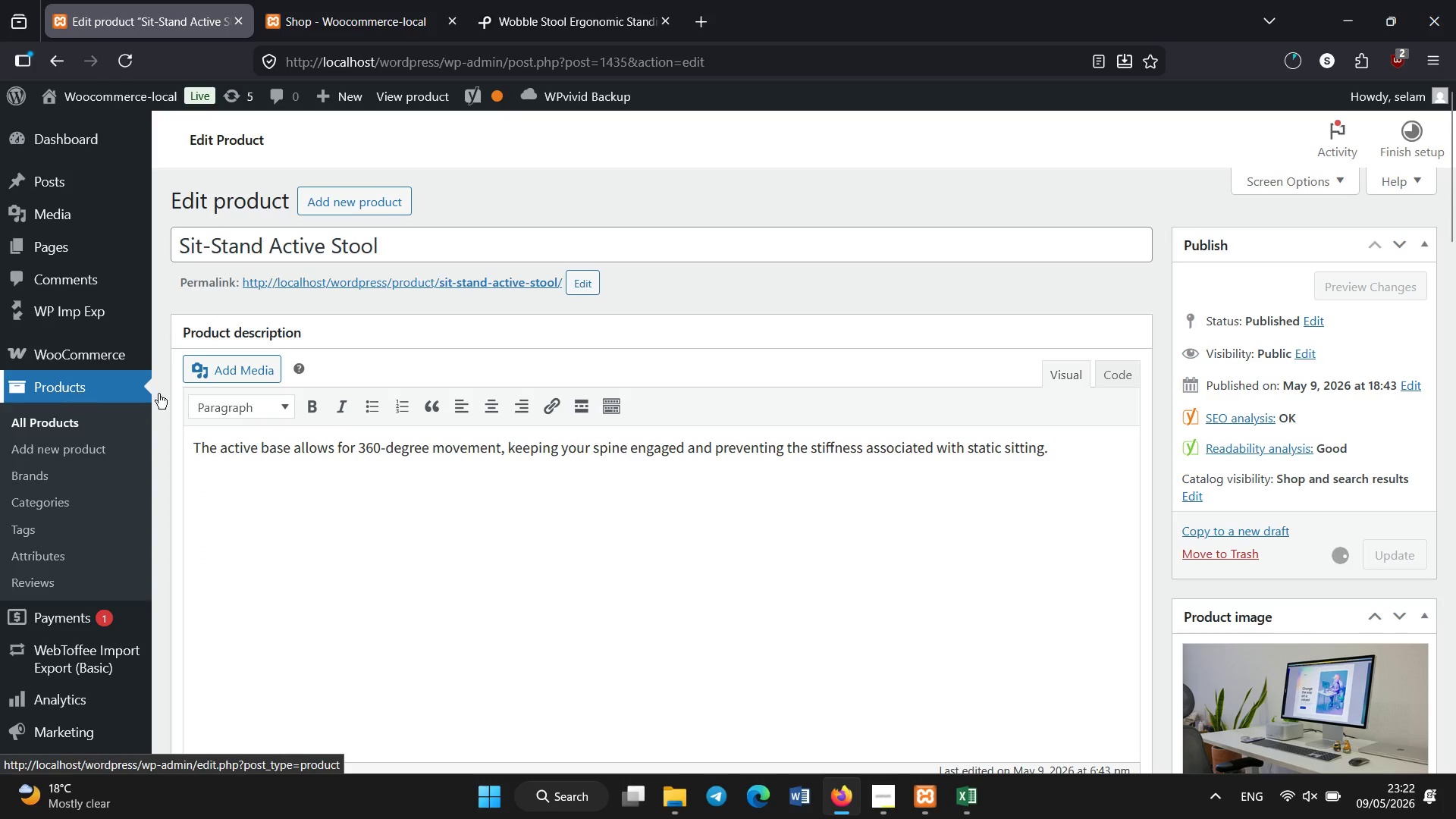 
left_click([55, 426])
 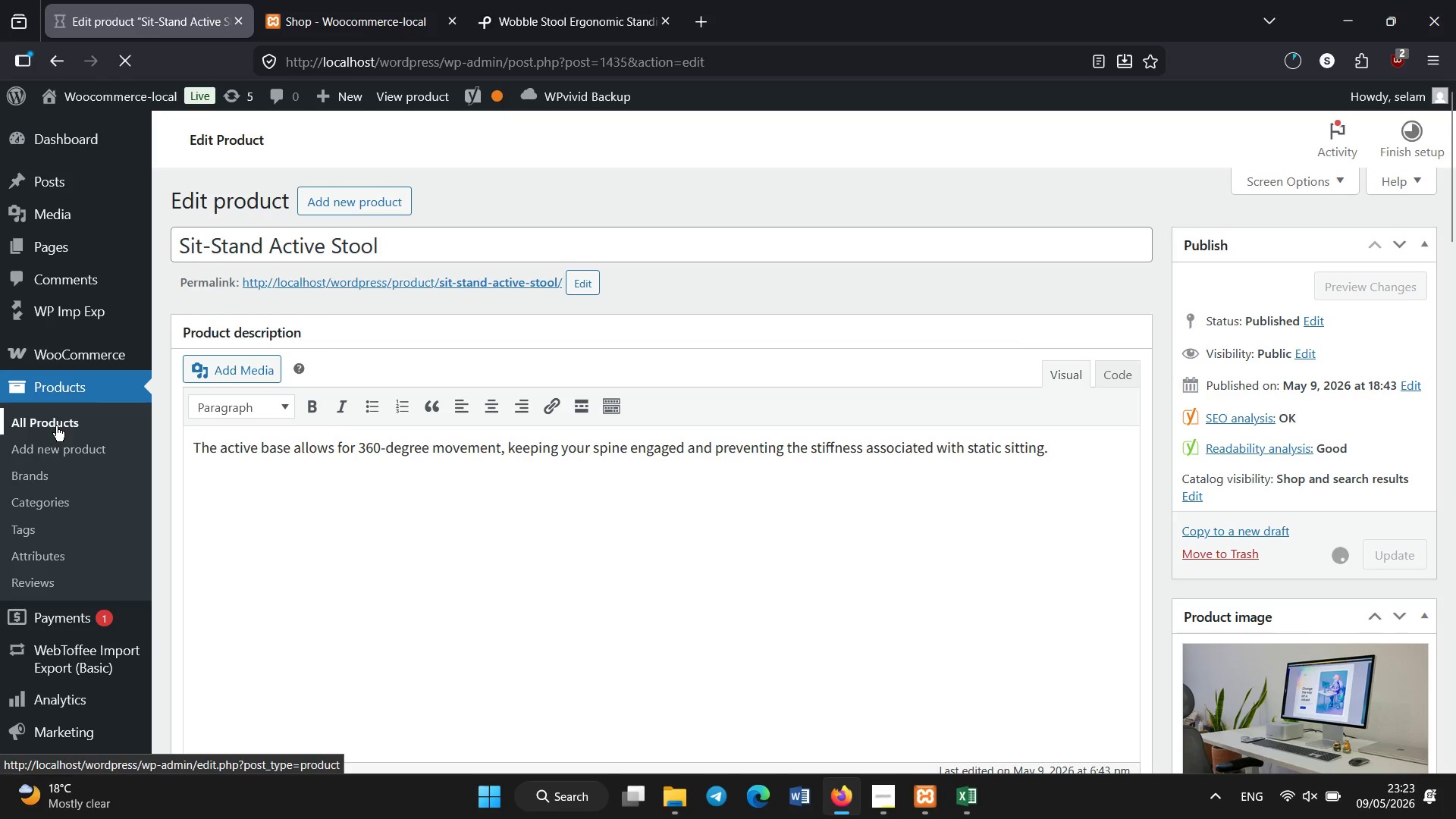 
wait(6.41)
 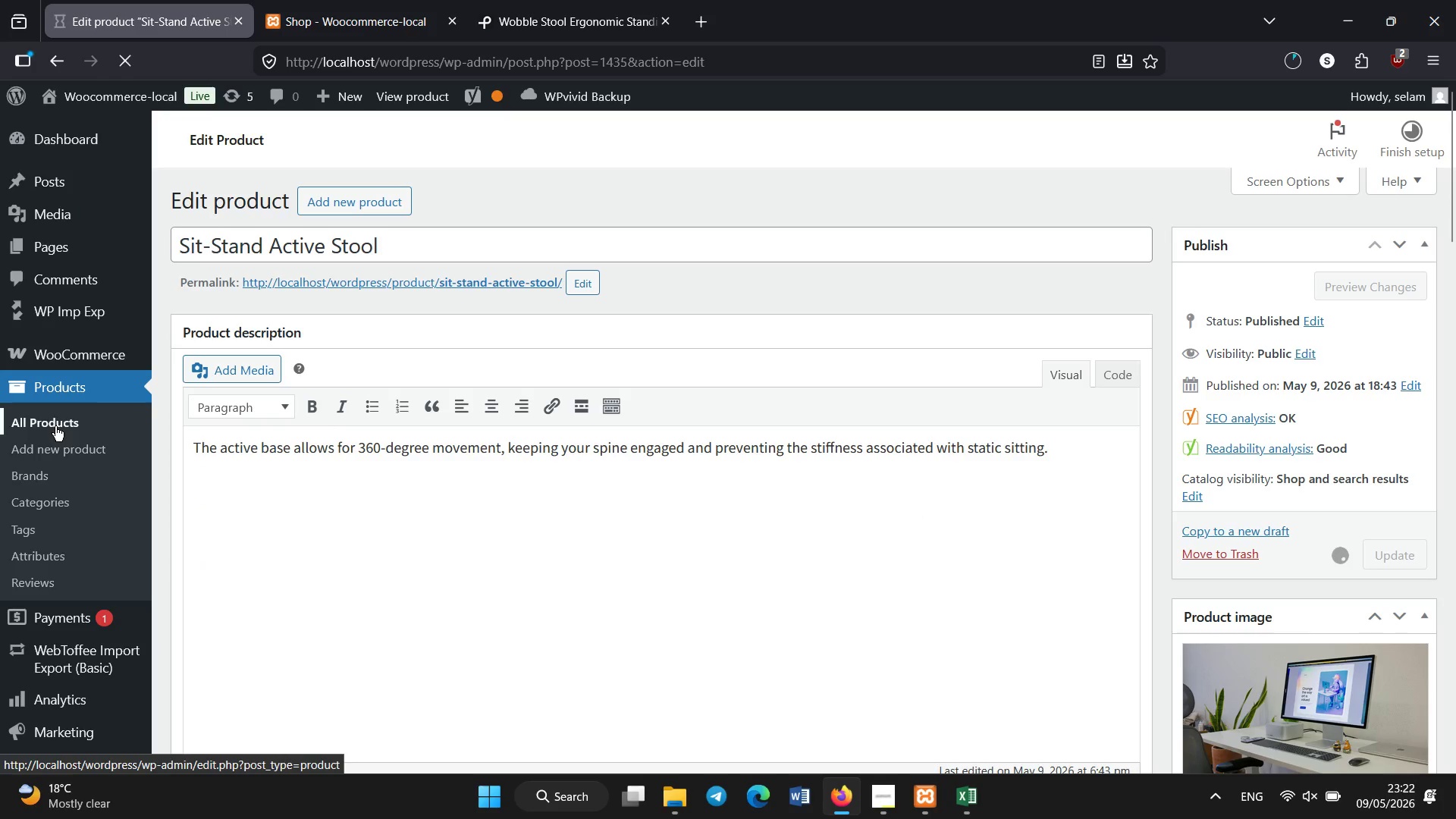 
left_click([874, 799])